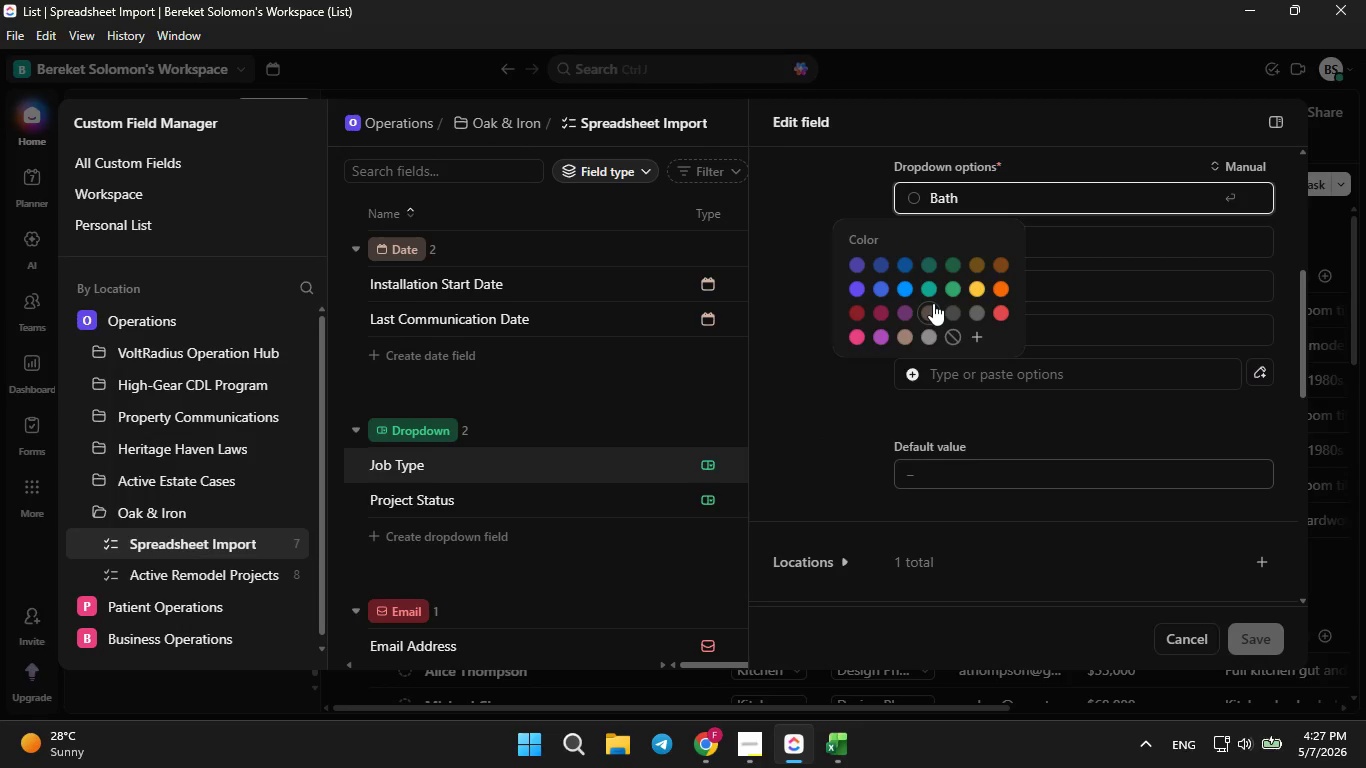 
left_click([930, 285])
 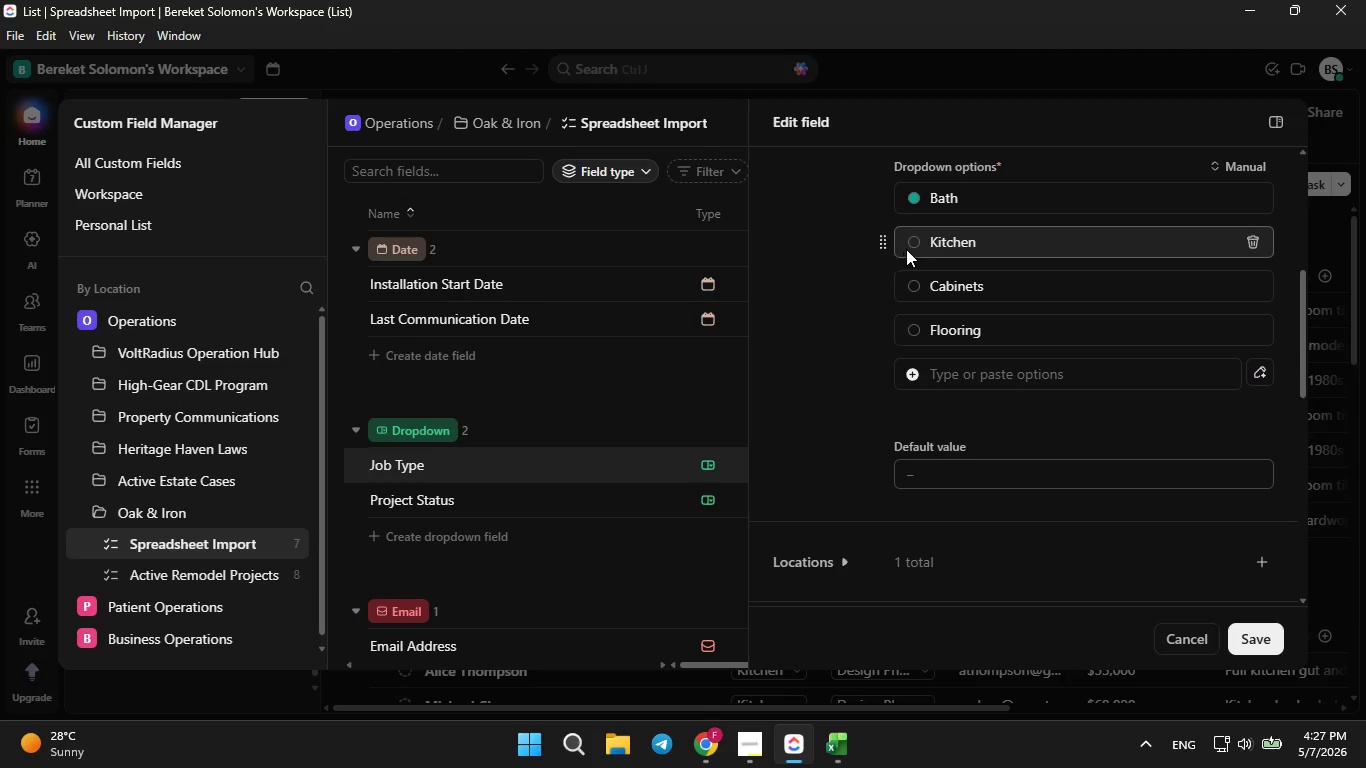 
left_click([910, 246])
 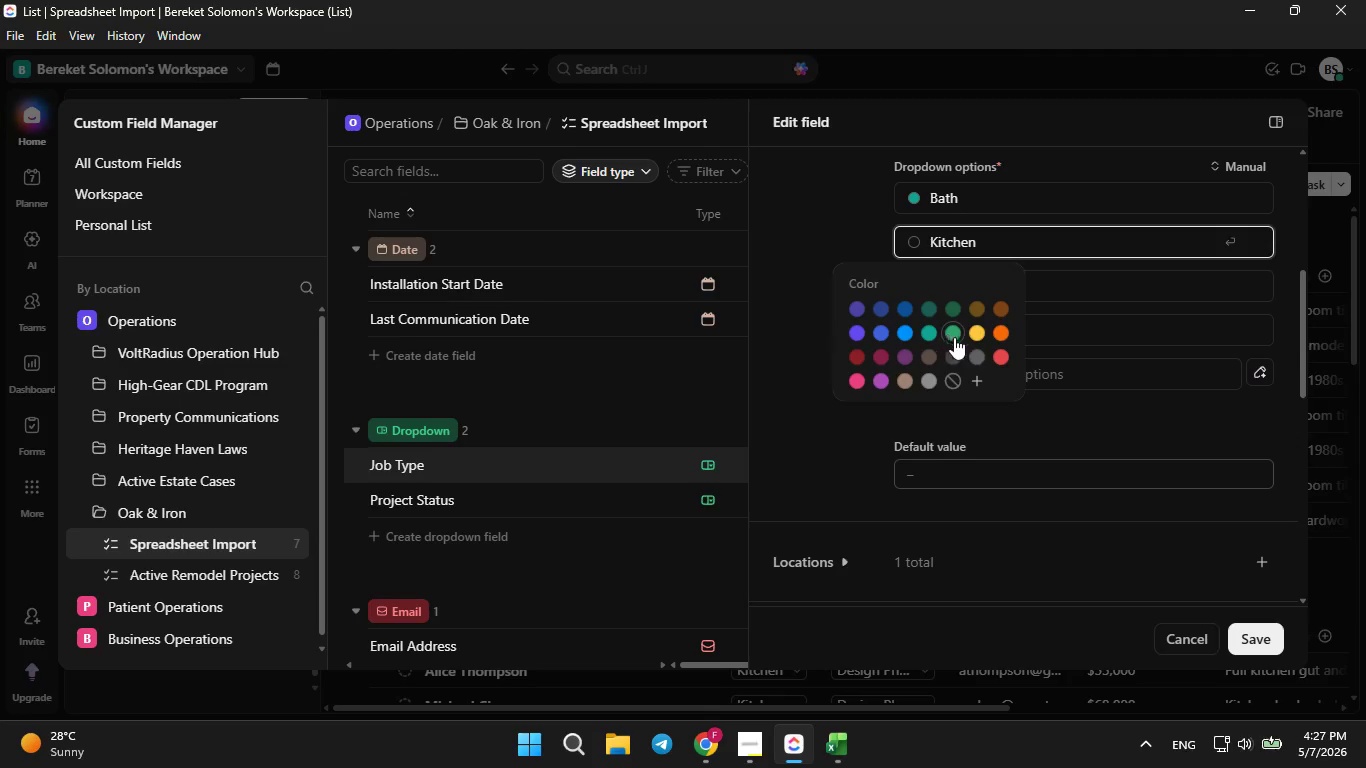 
left_click([972, 342])
 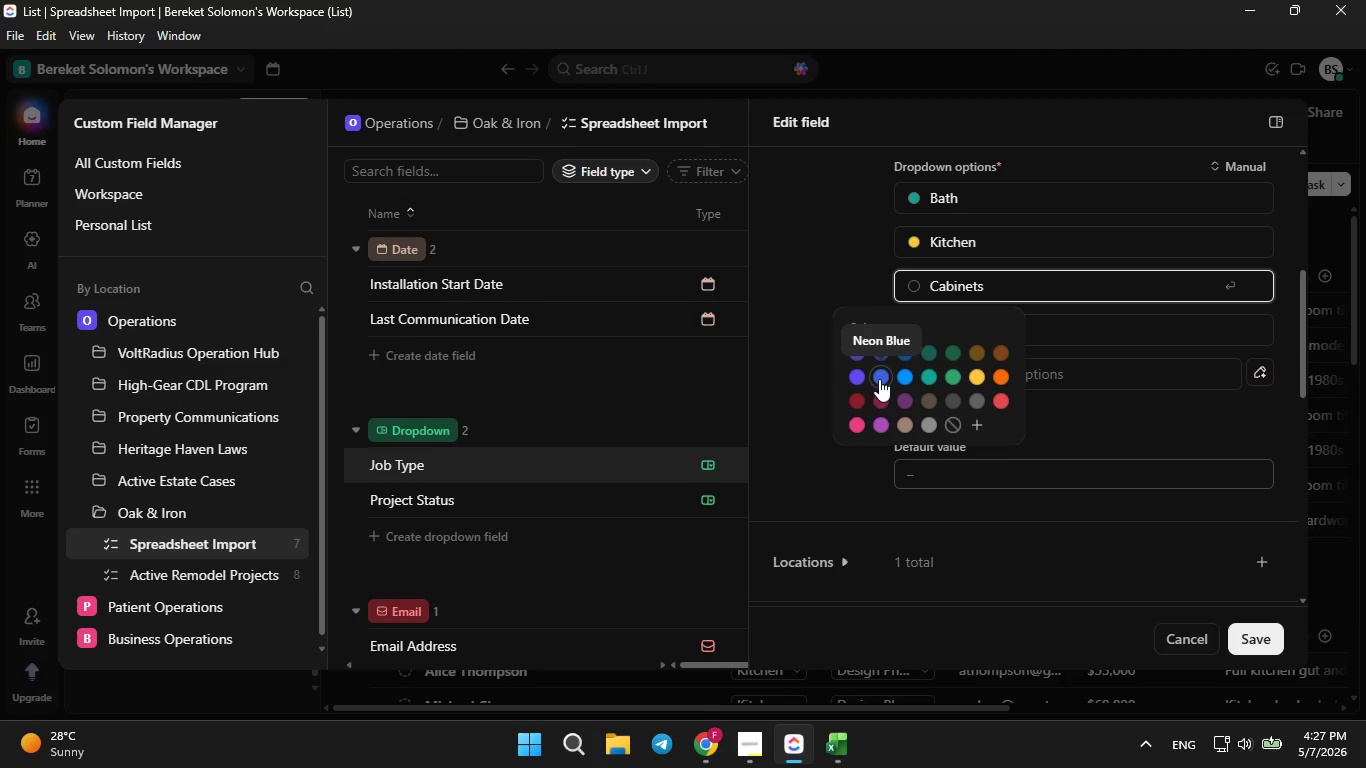 
left_click([898, 376])
 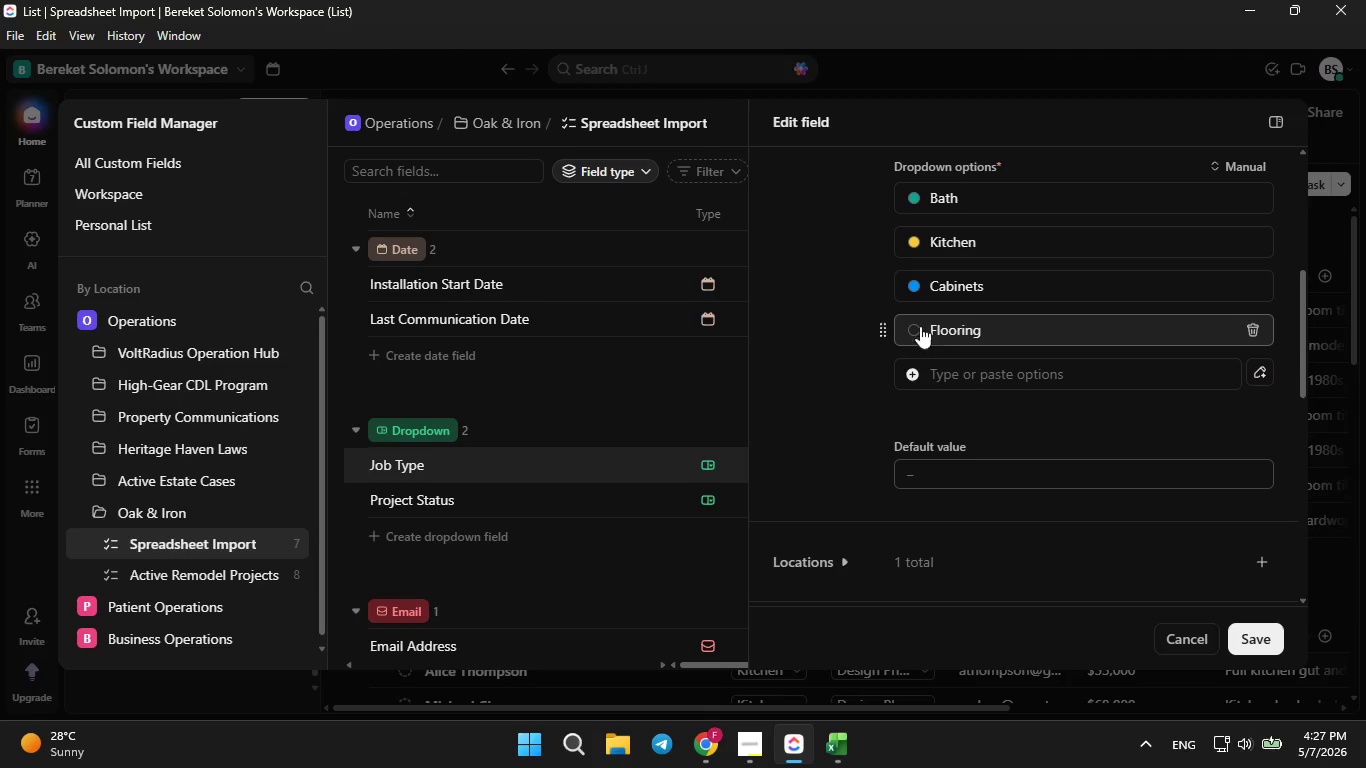 
left_click([918, 324])
 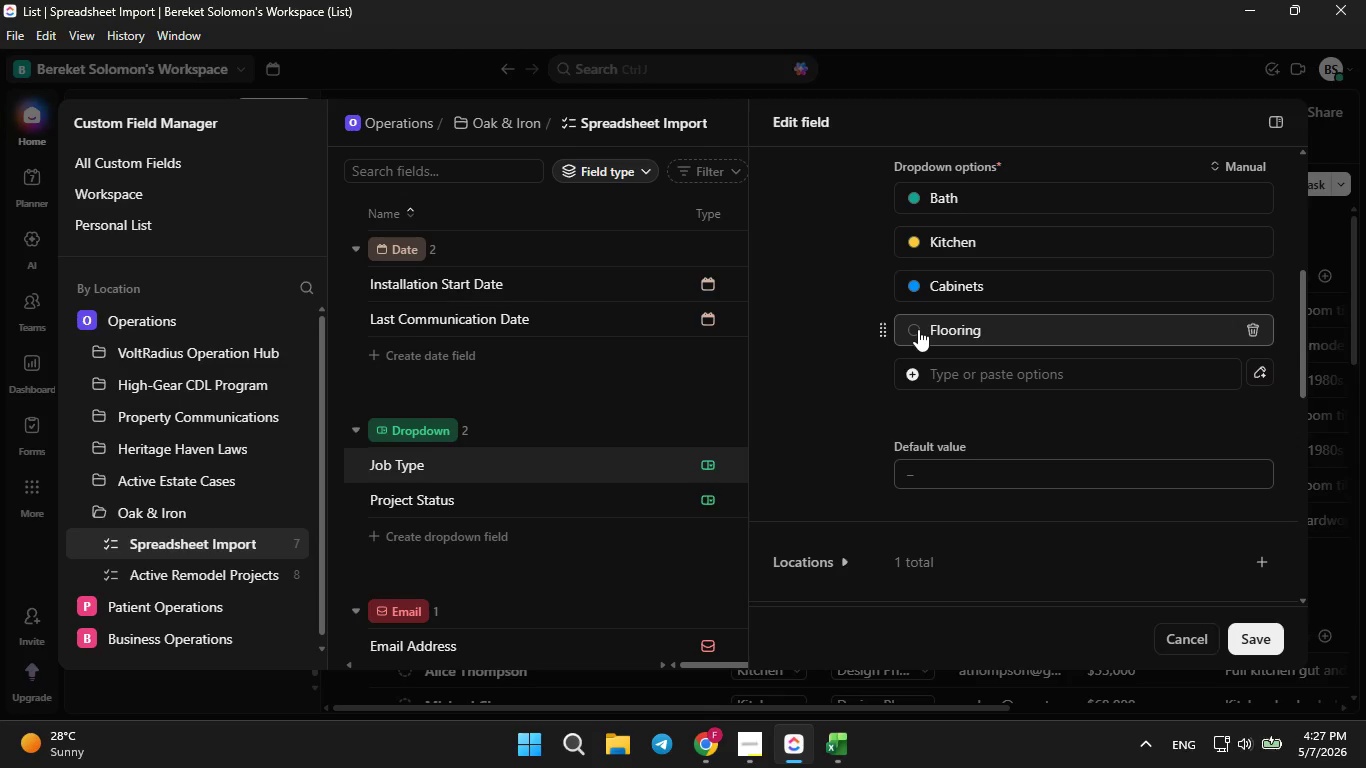 
left_click([918, 329])
 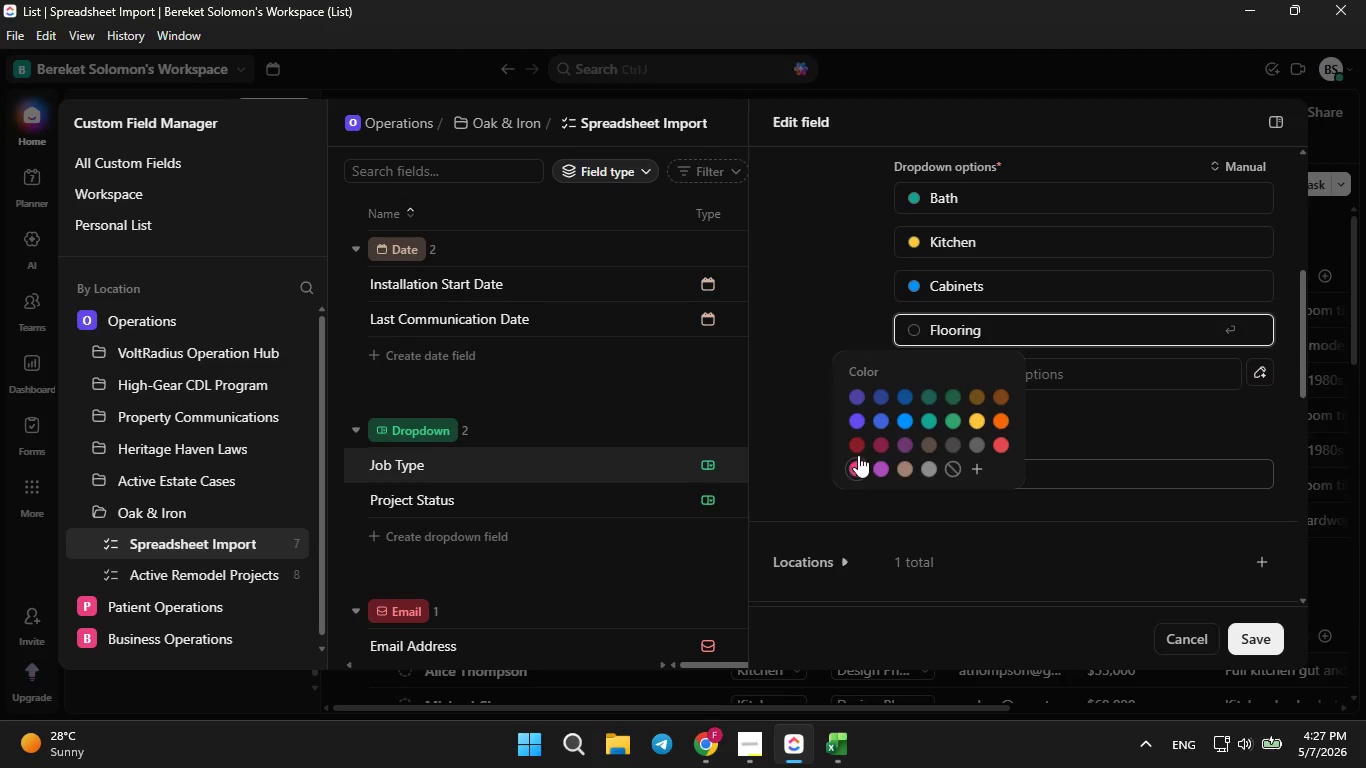 
left_click([858, 444])
 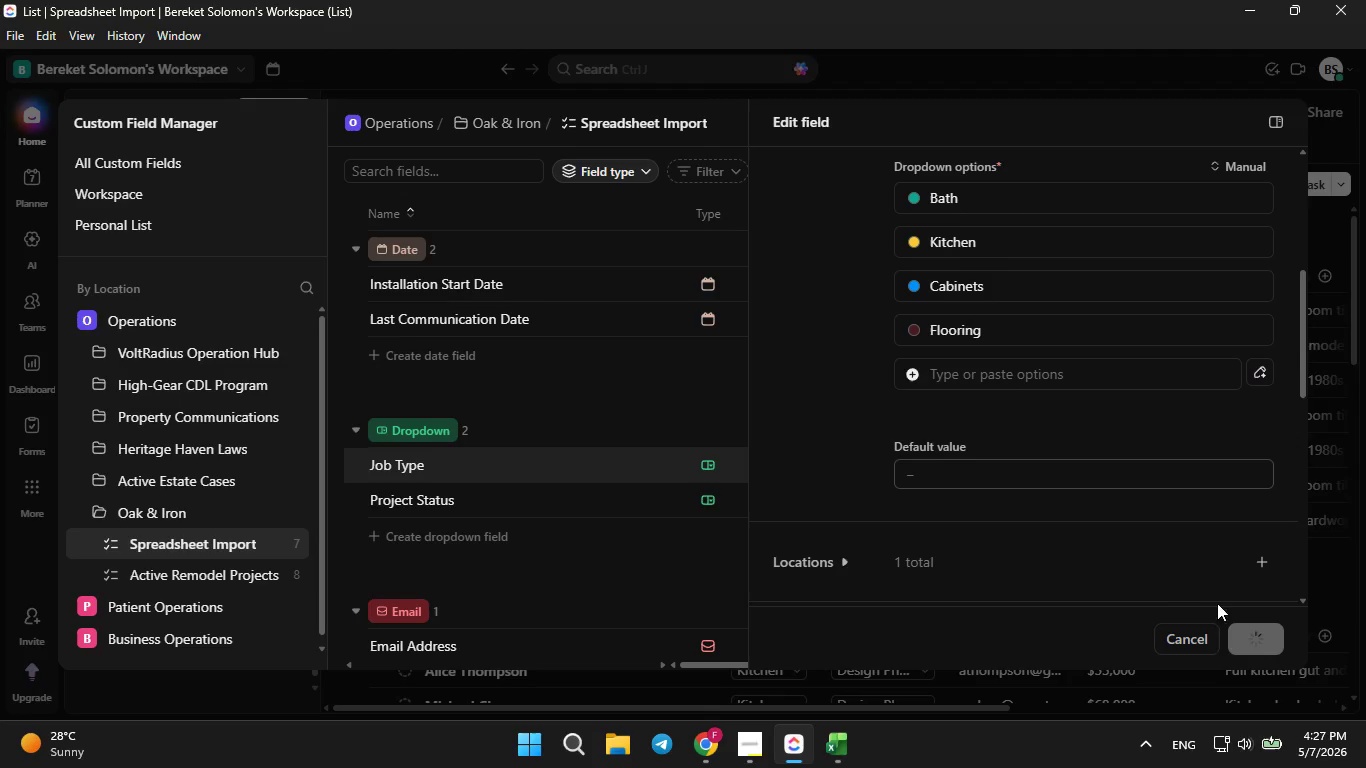 
mouse_move([631, 504])
 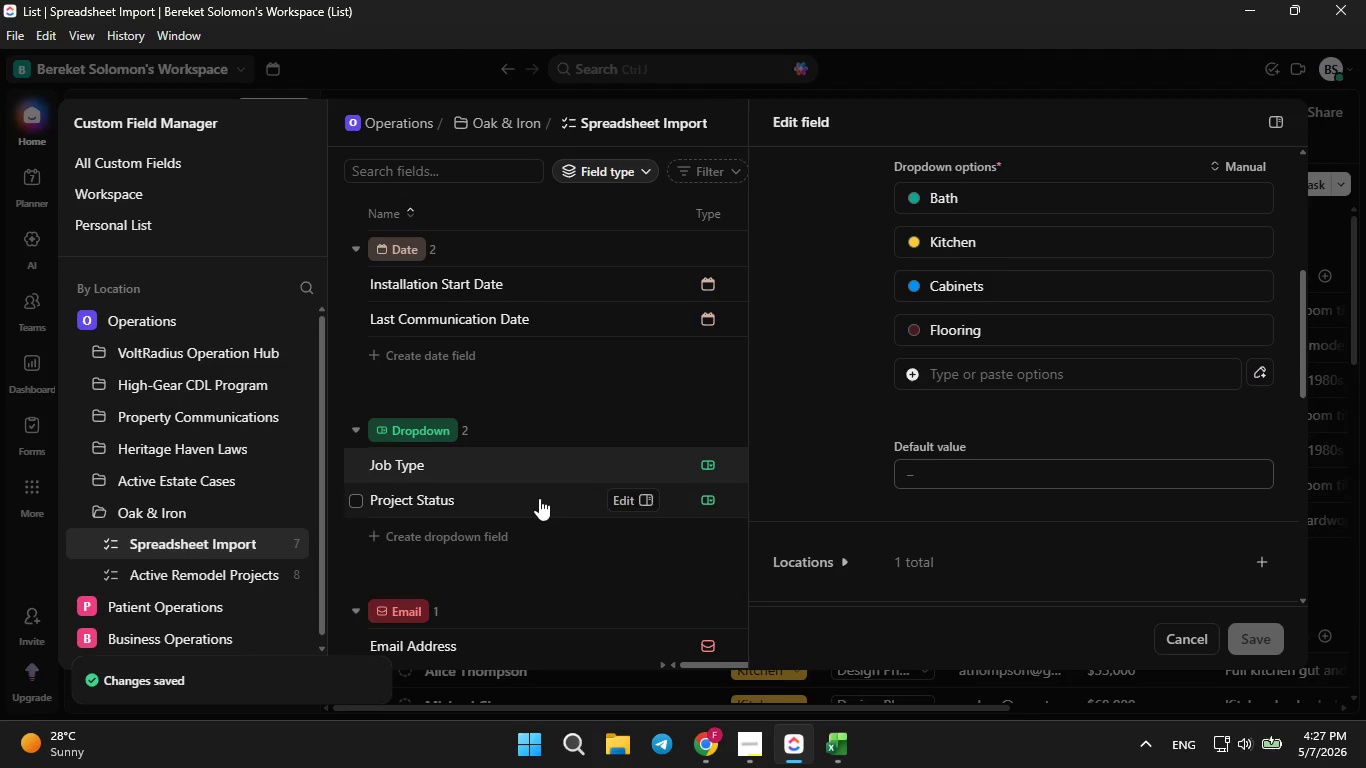 
left_click([537, 495])
 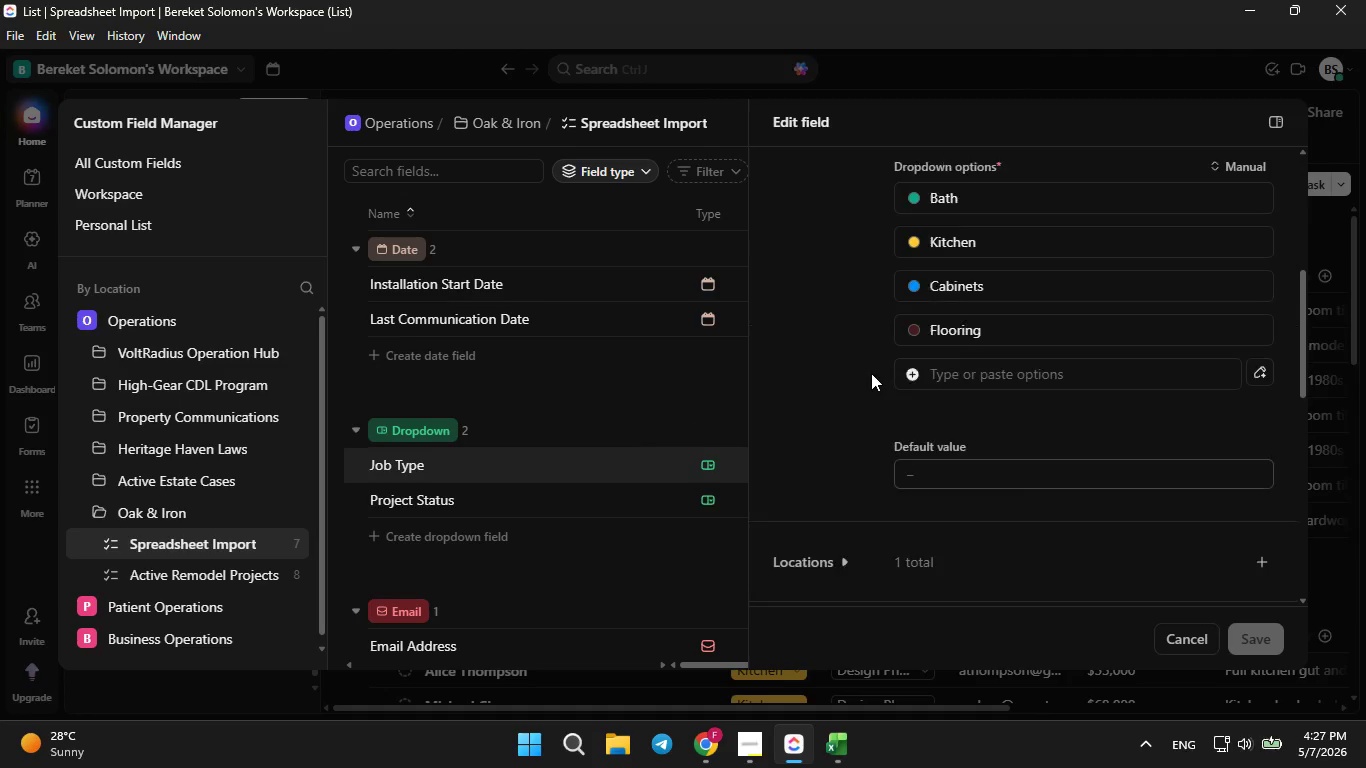 
left_click([910, 243])
 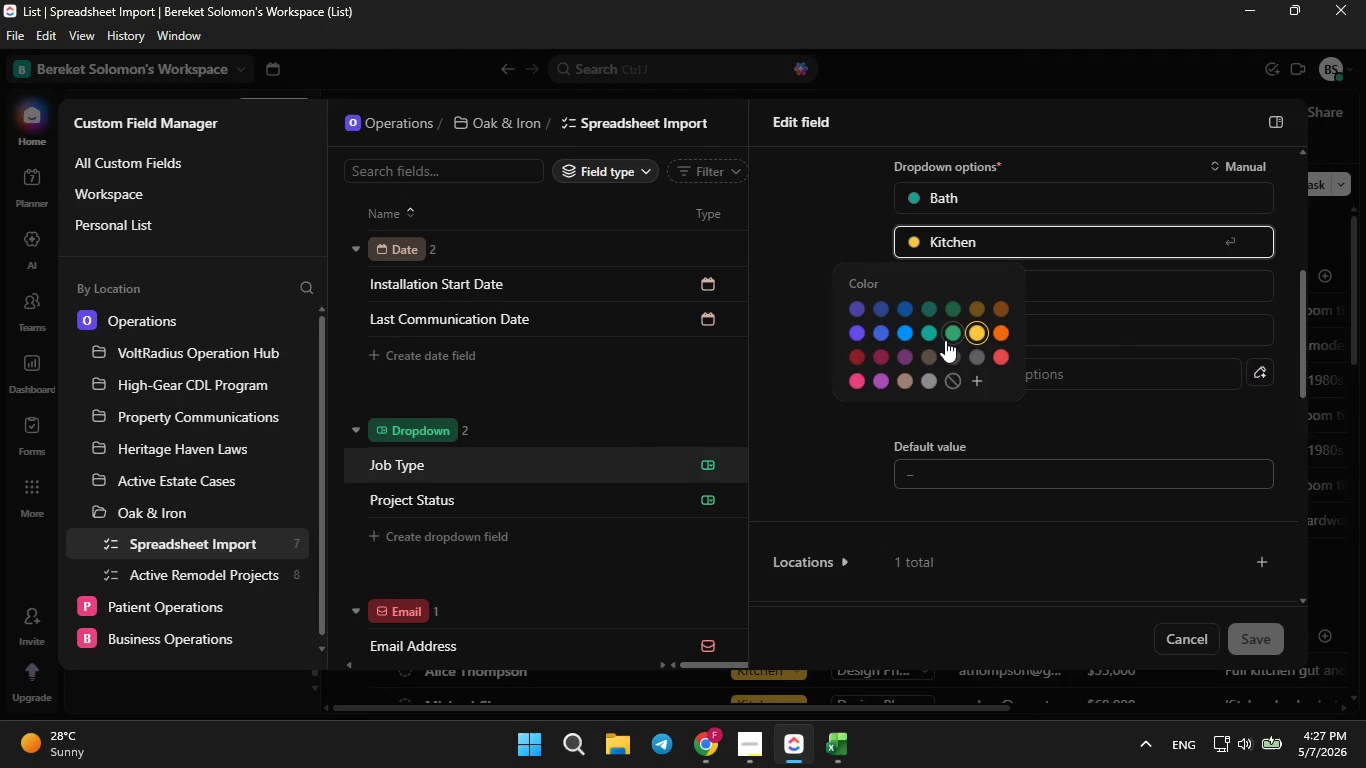 
left_click([946, 339])
 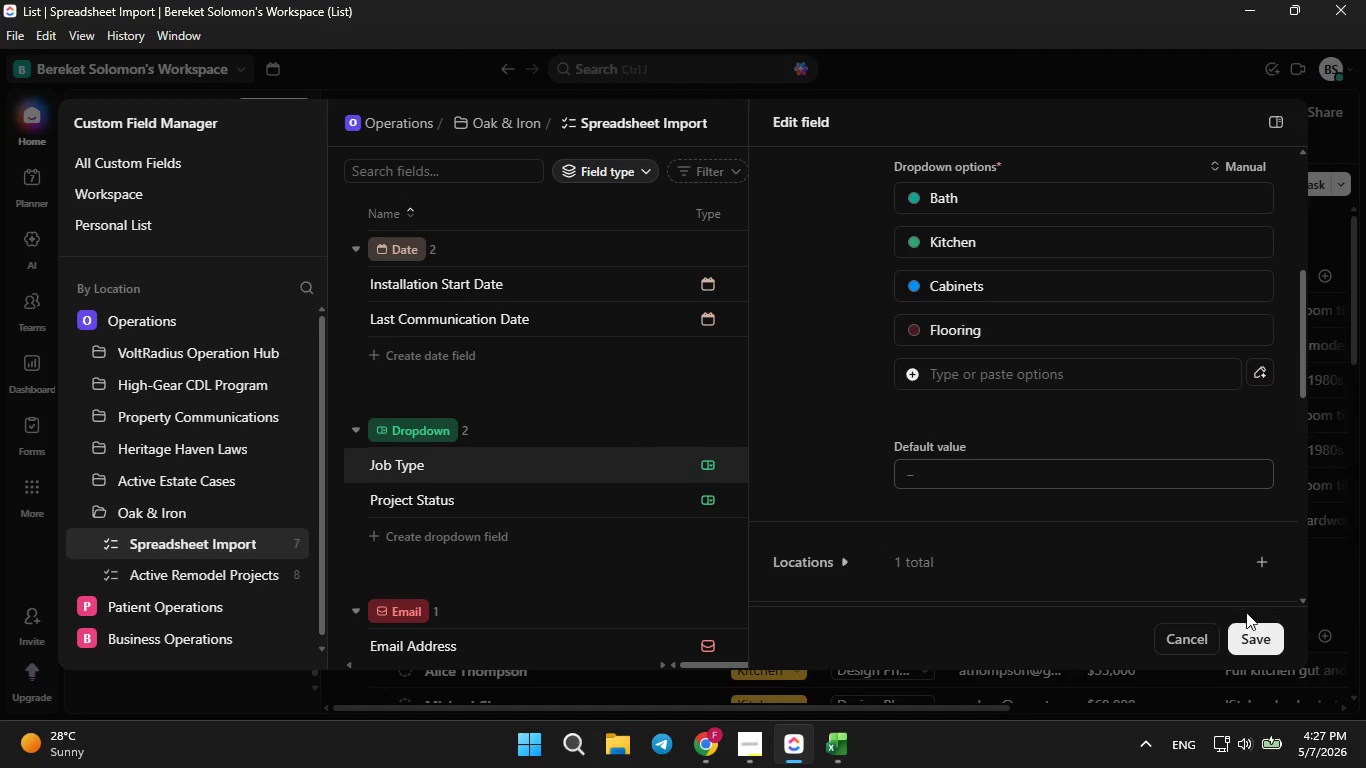 
left_click([1250, 626])
 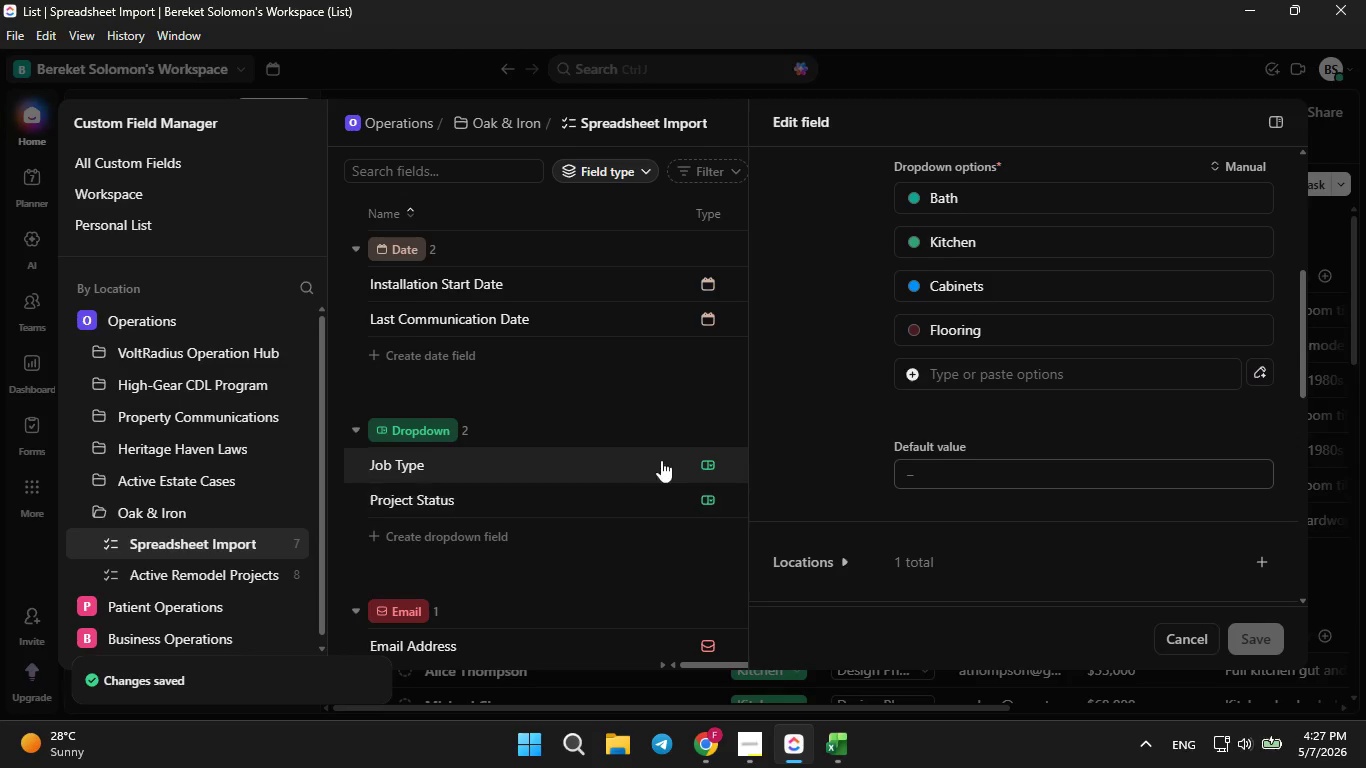 
left_click([646, 393])
 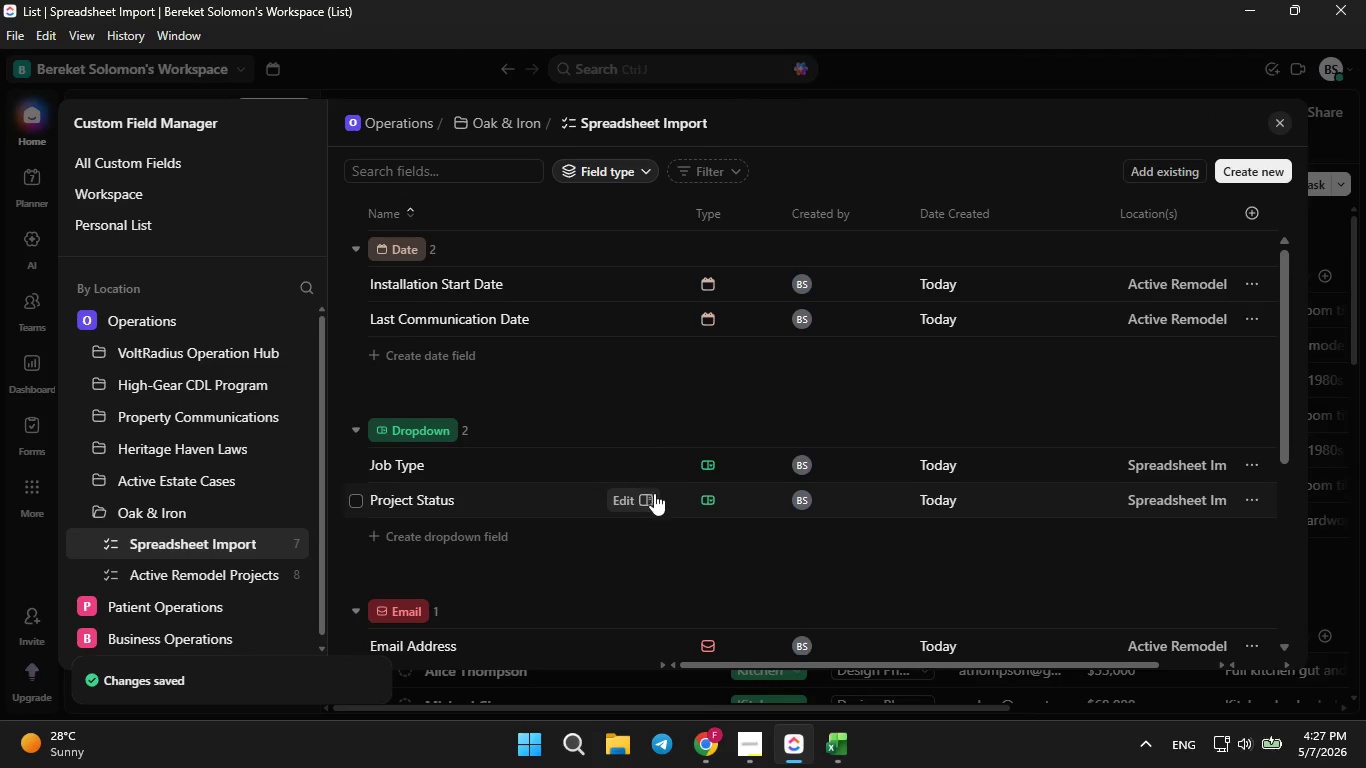 
left_click([653, 493])
 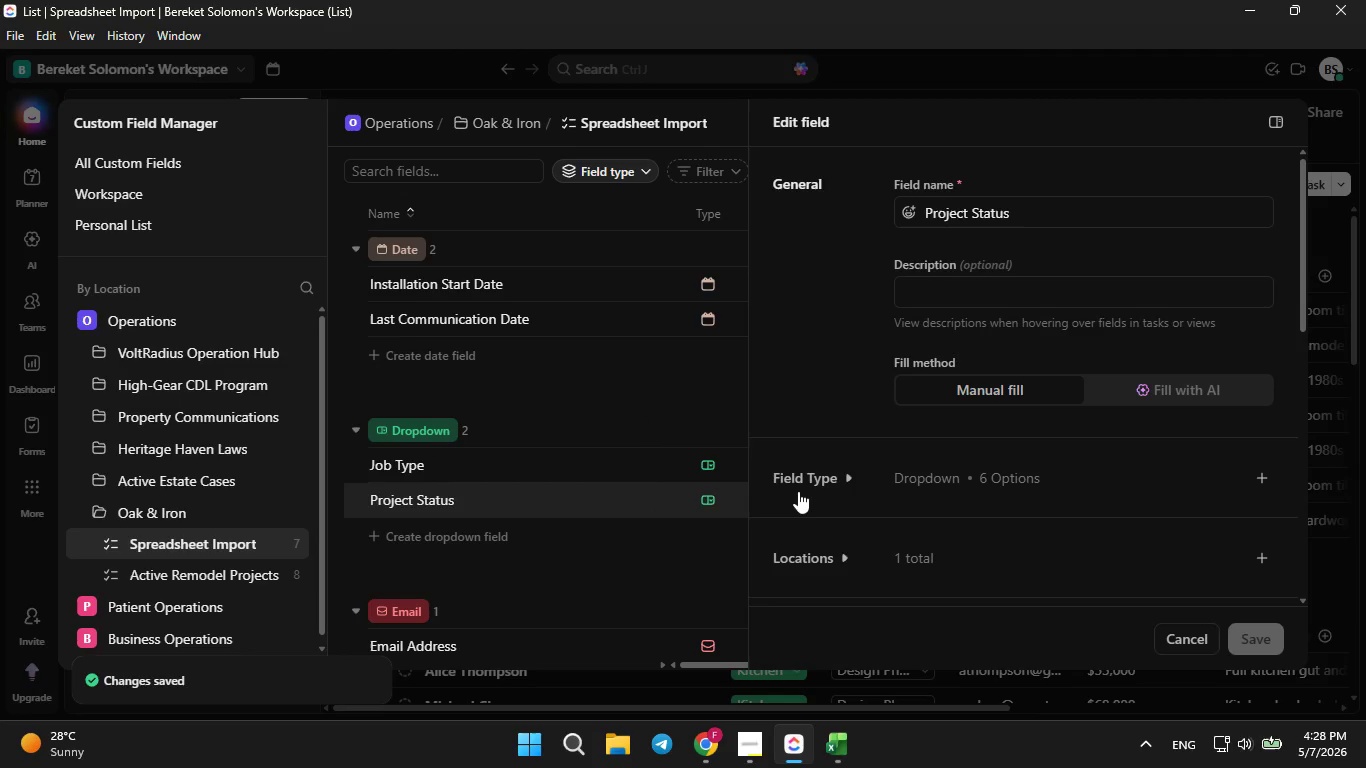 
left_click([818, 476])
 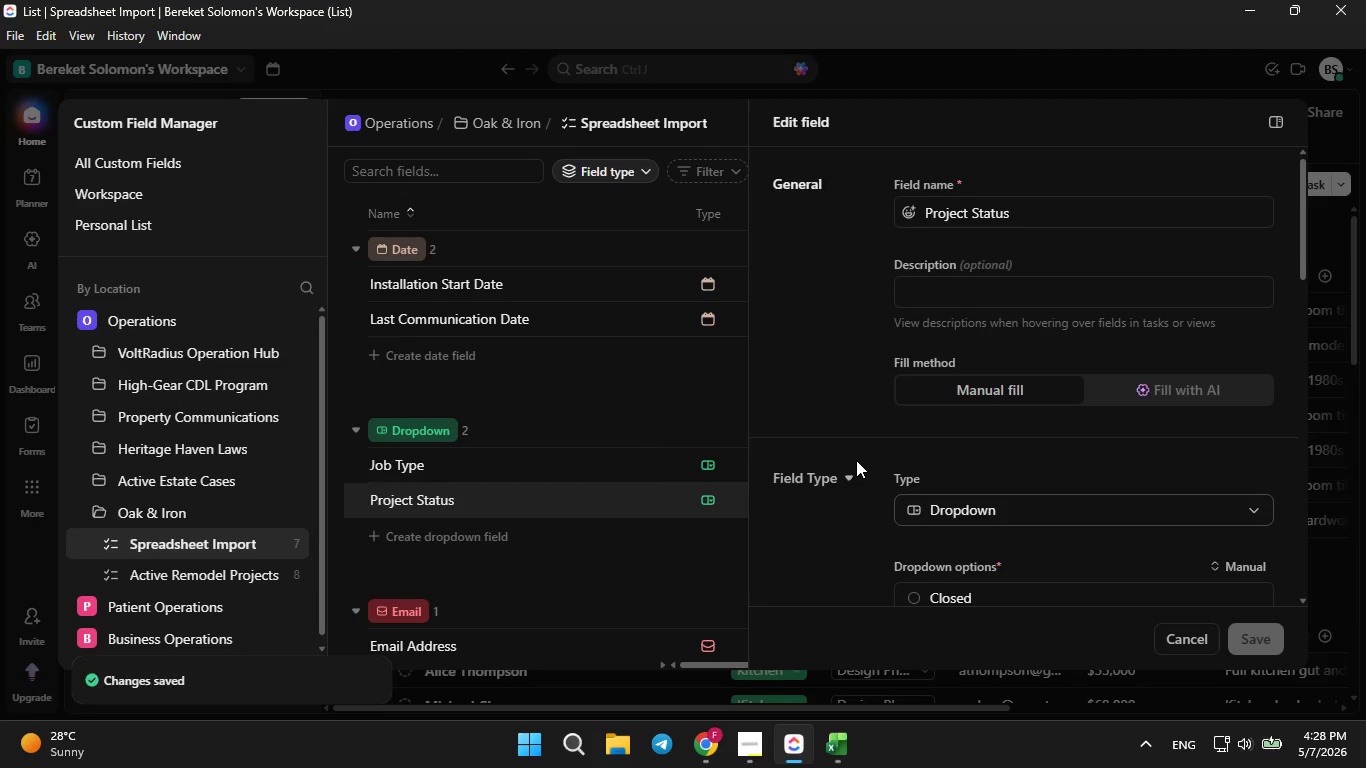 
scroll: coordinate [856, 460], scroll_direction: down, amount: 2.0
 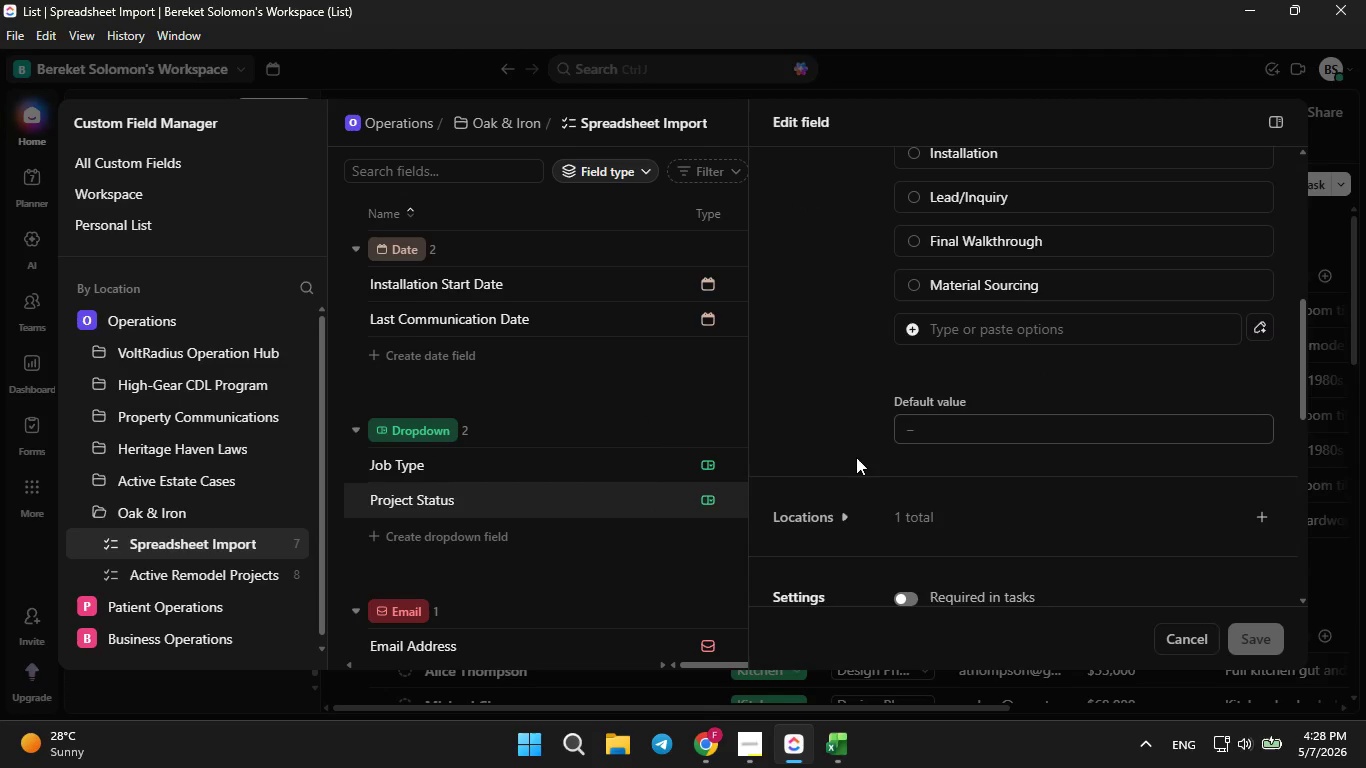 
wait(10.61)
 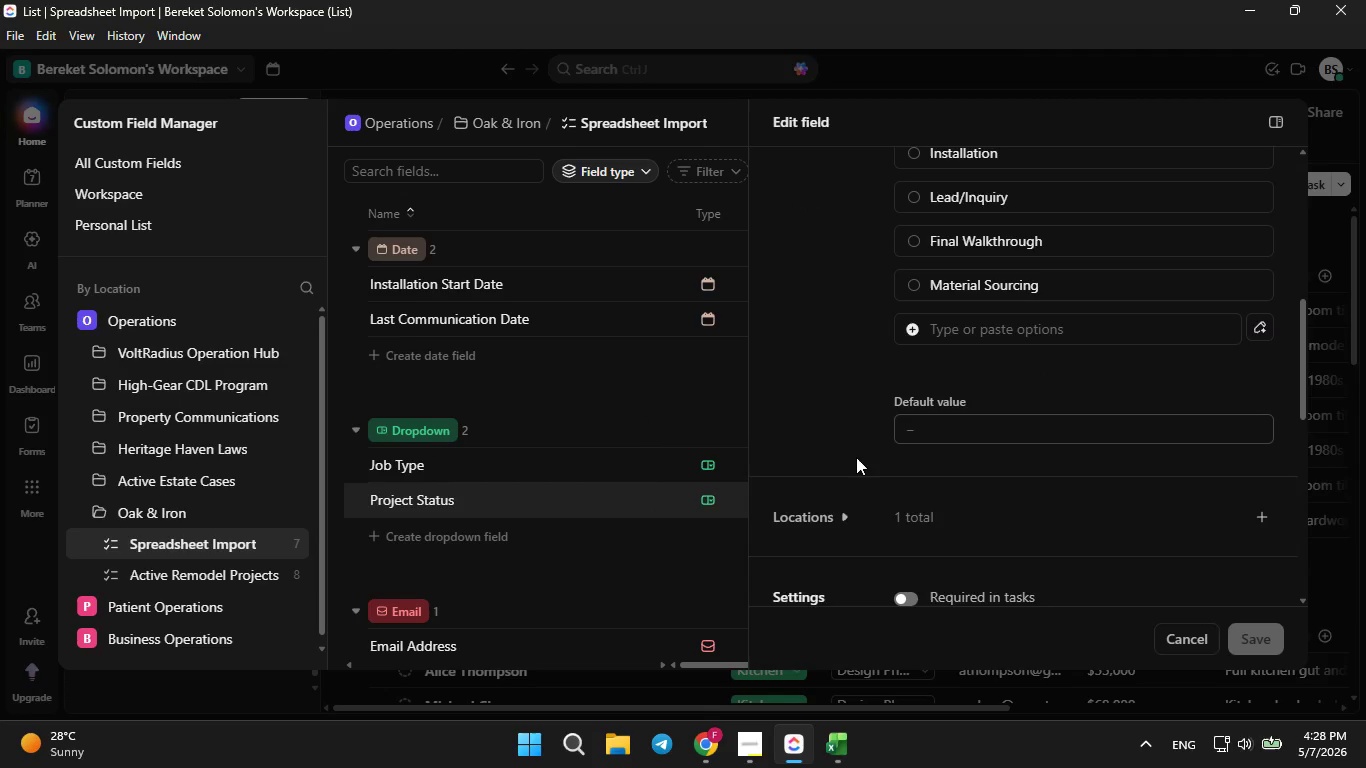 
scroll: coordinate [916, 410], scroll_direction: up, amount: 2.0
 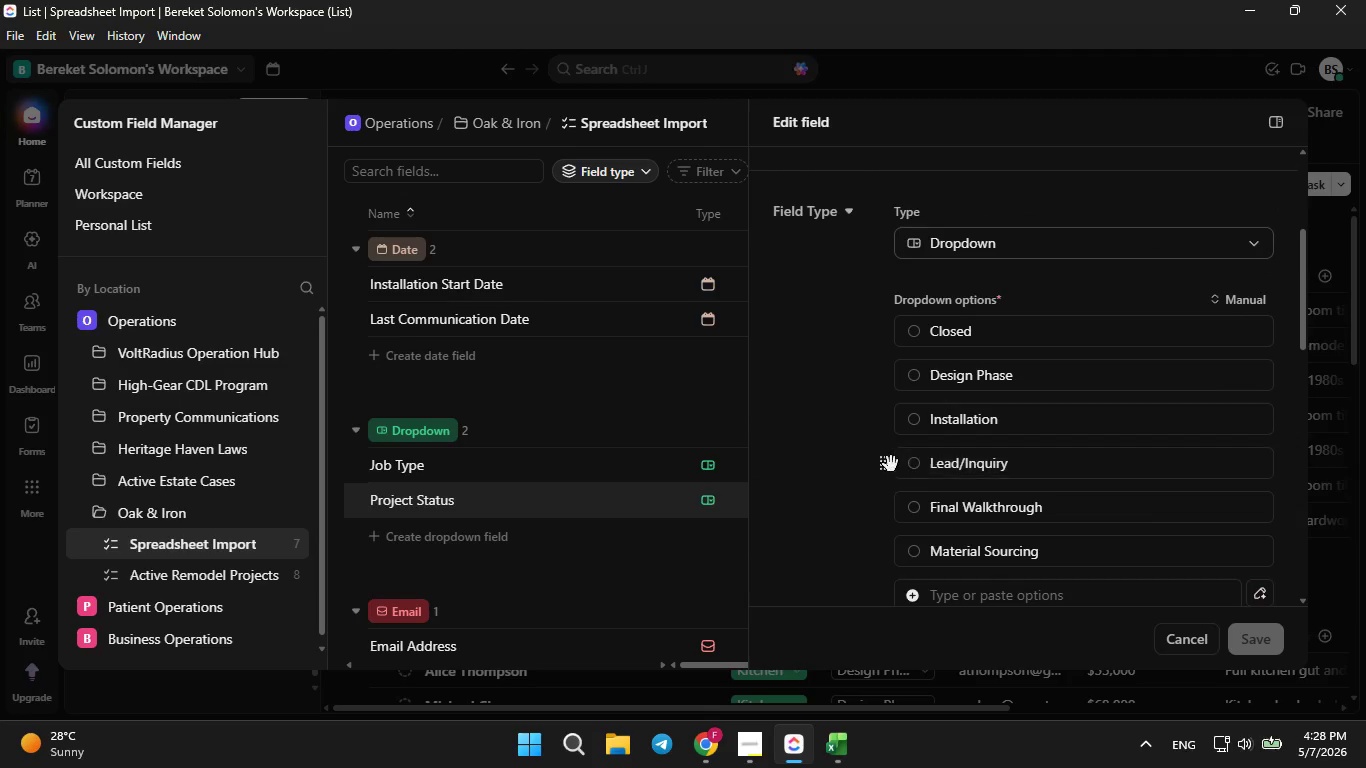 
left_click_drag(start_coordinate=[874, 463], to_coordinate=[874, 457])
 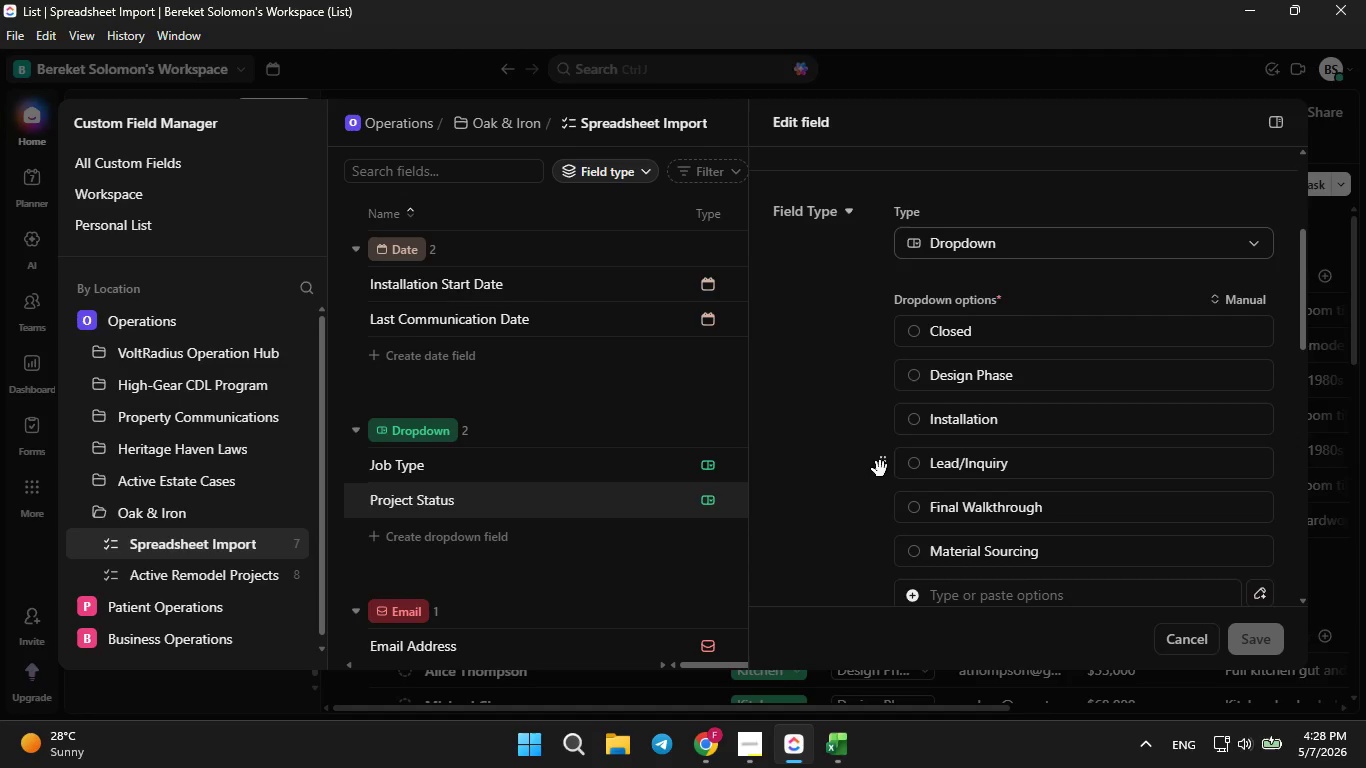 
left_click_drag(start_coordinate=[880, 469], to_coordinate=[863, 331])
 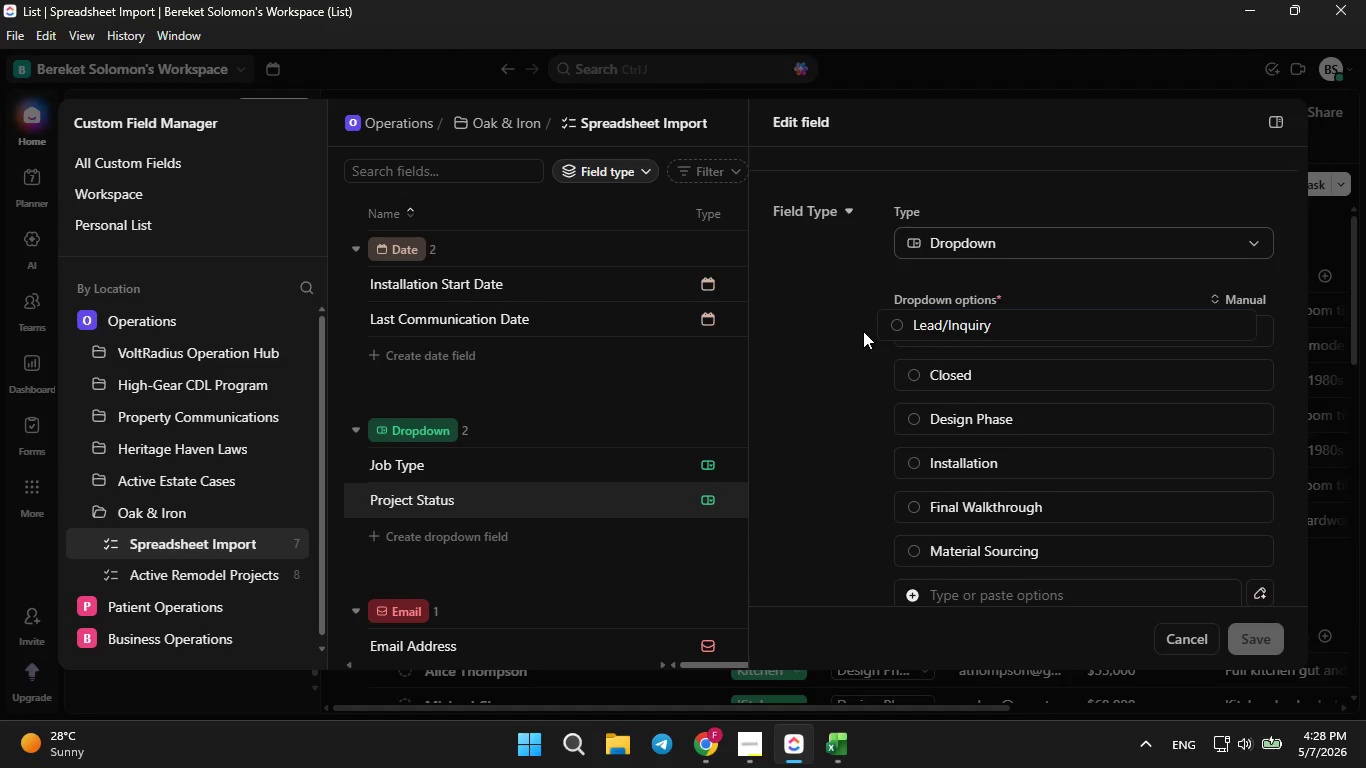 
left_click([863, 331])
 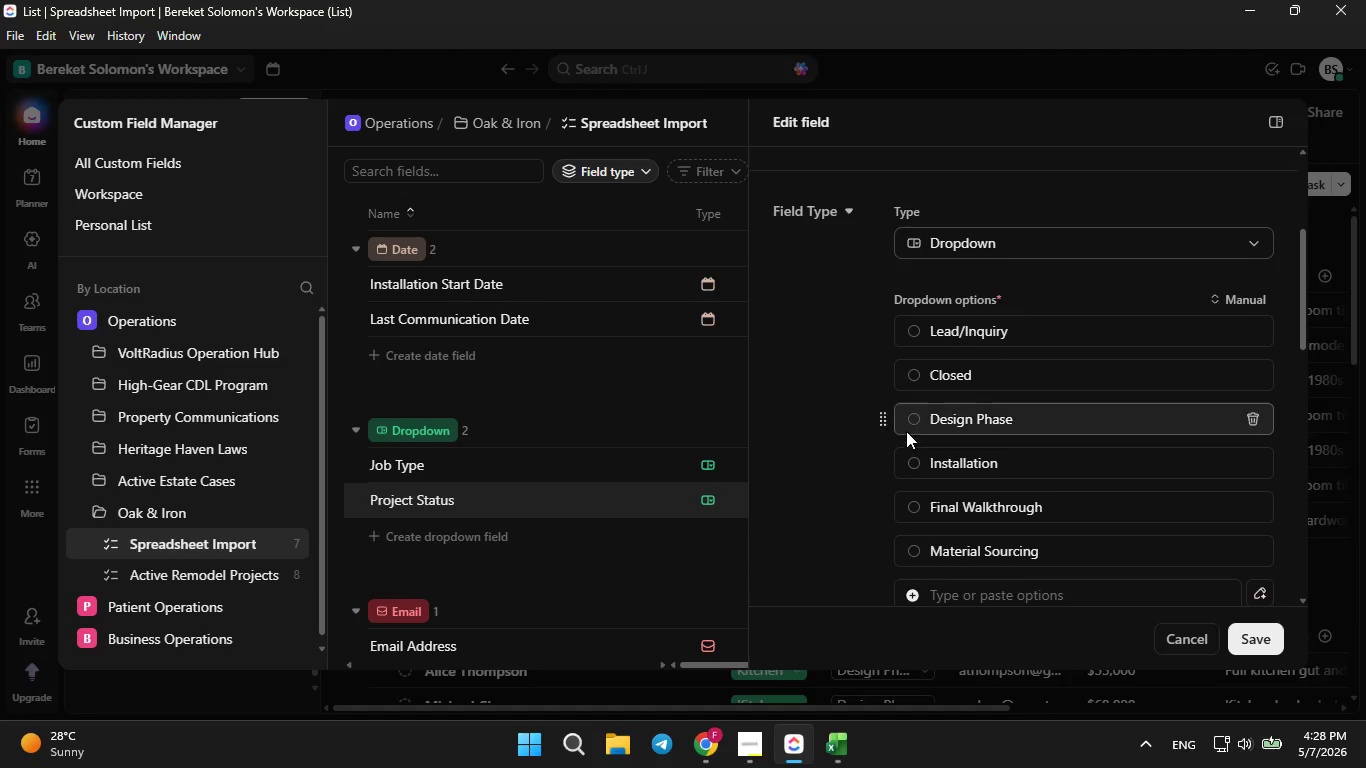 
left_click_drag(start_coordinate=[888, 422], to_coordinate=[884, 366])
 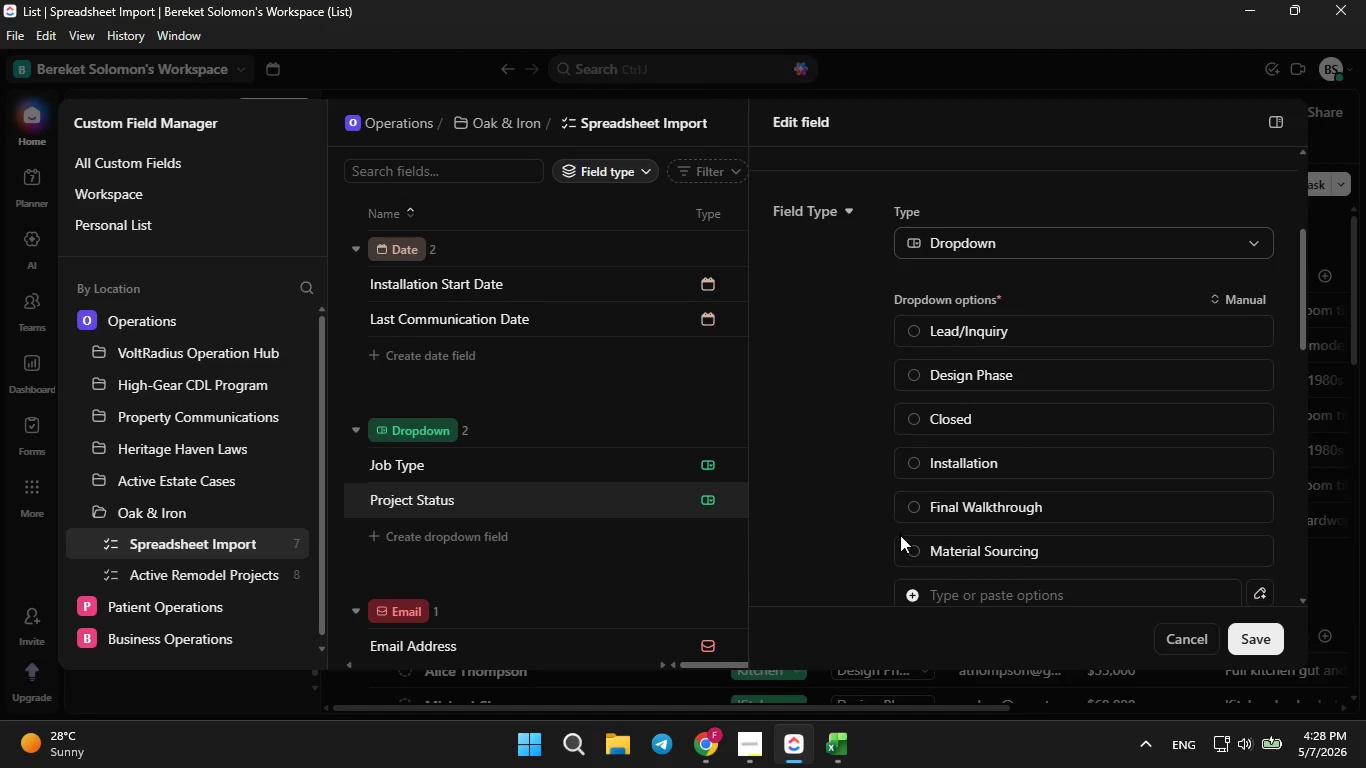 
left_click_drag(start_coordinate=[889, 551], to_coordinate=[889, 403])
 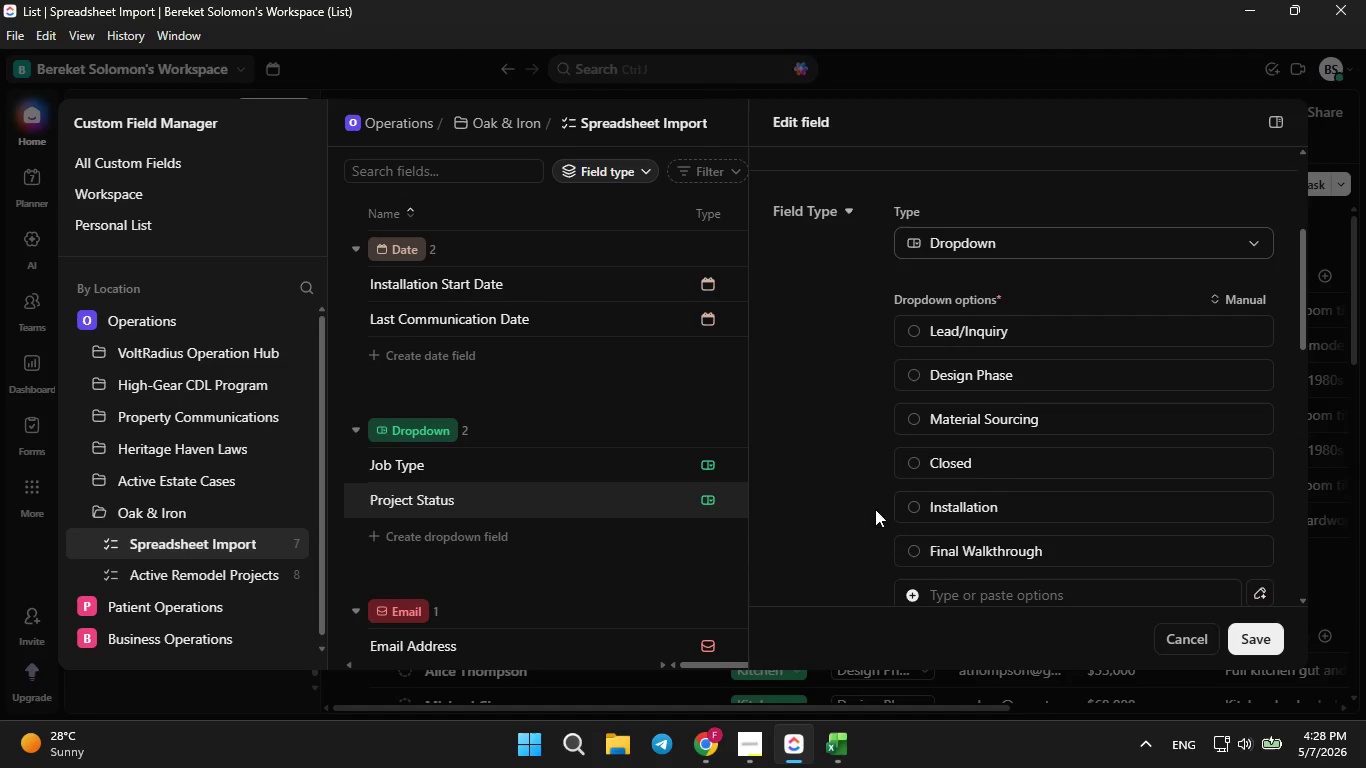 
left_click_drag(start_coordinate=[886, 511], to_coordinate=[884, 440])
 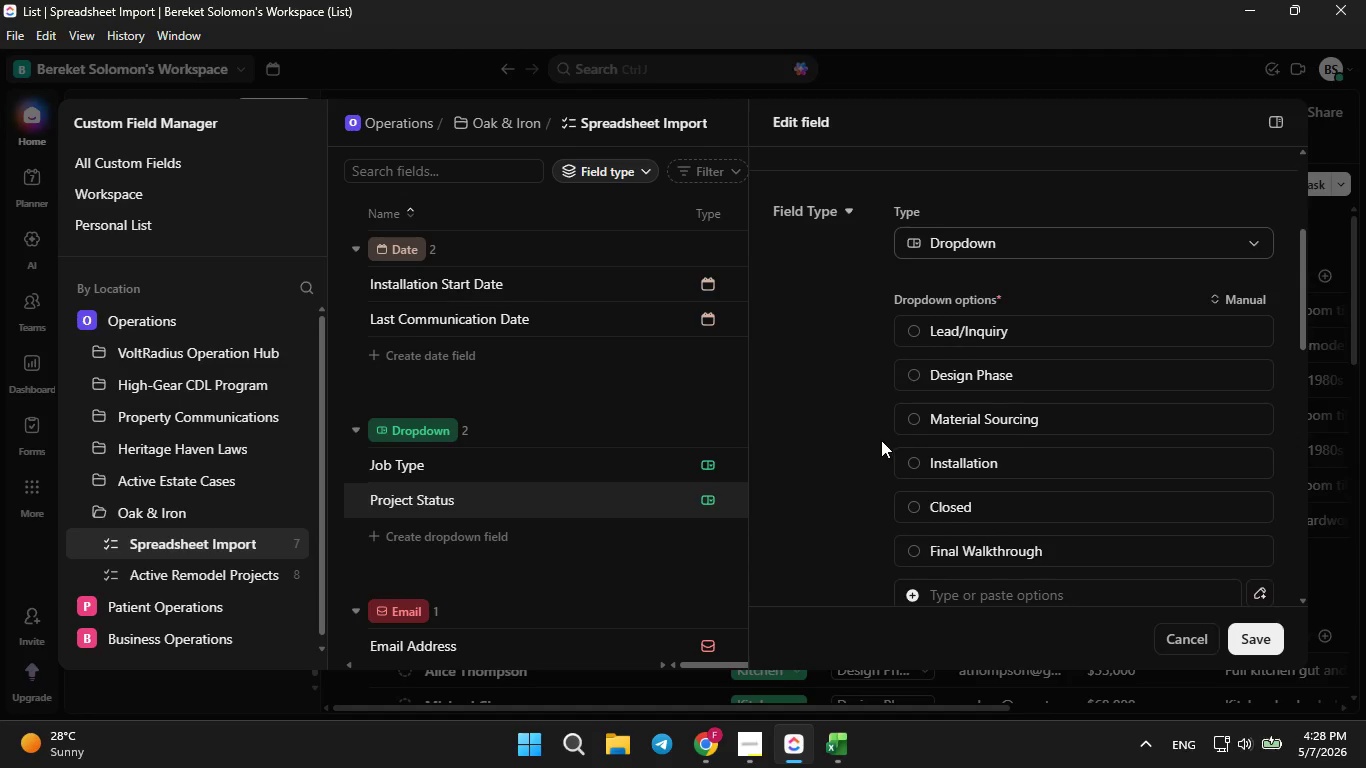 
scroll: coordinate [881, 440], scroll_direction: down, amount: 1.0
 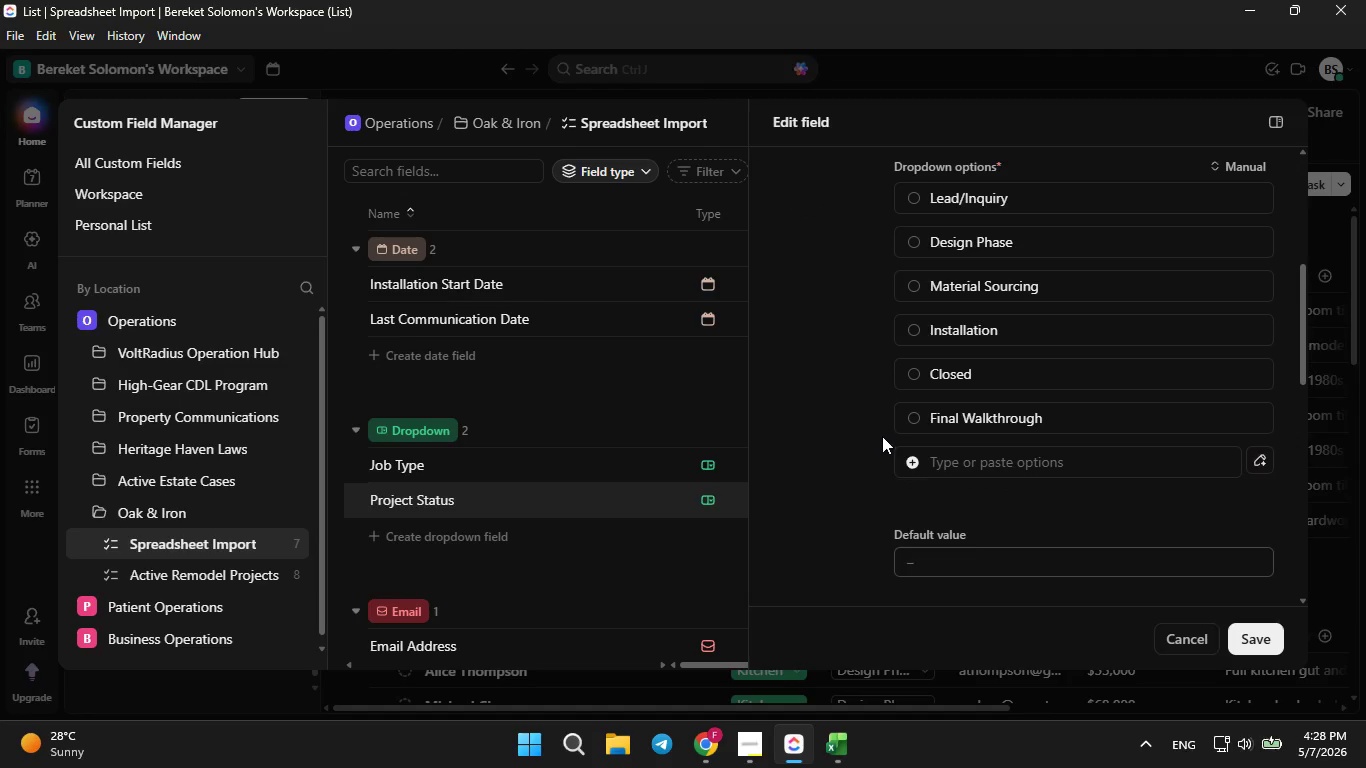 
left_click_drag(start_coordinate=[890, 419], to_coordinate=[893, 369])
 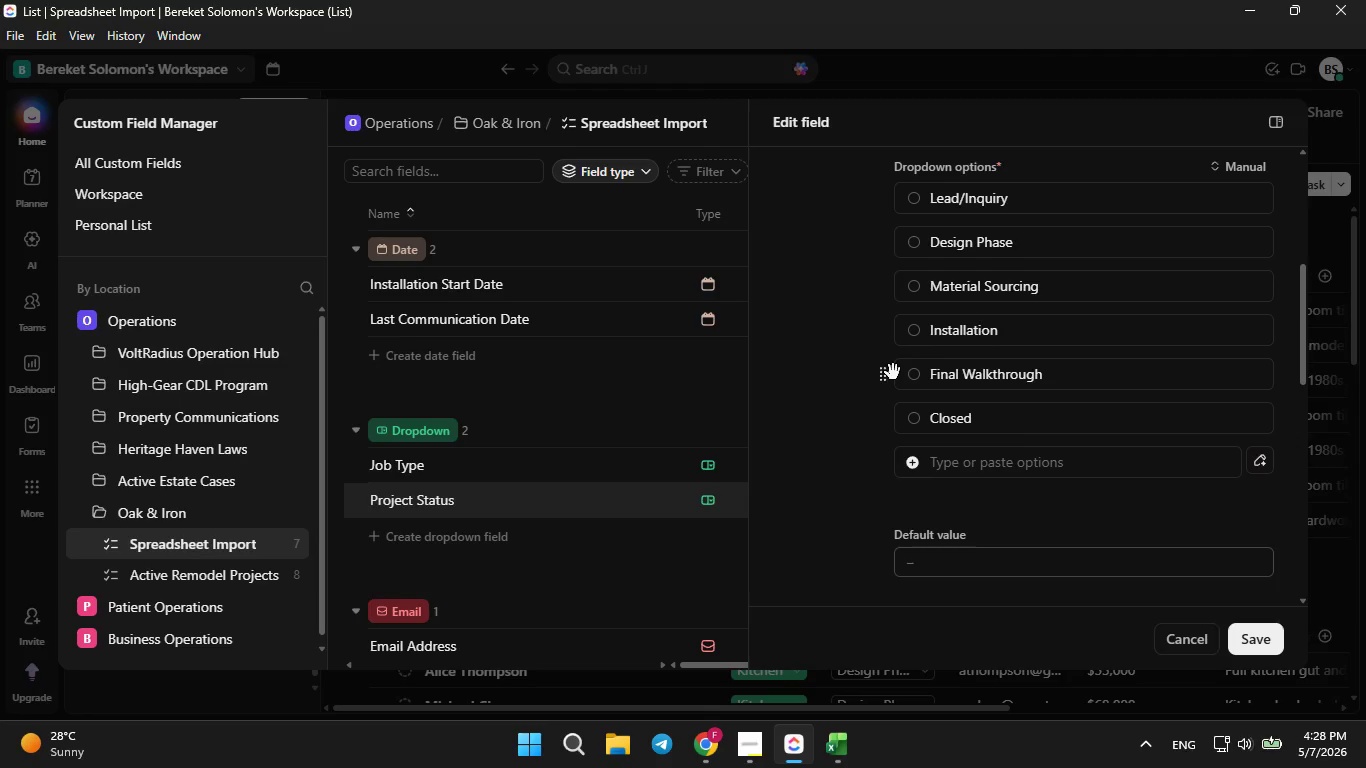 
scroll: coordinate [893, 372], scroll_direction: up, amount: 1.0
 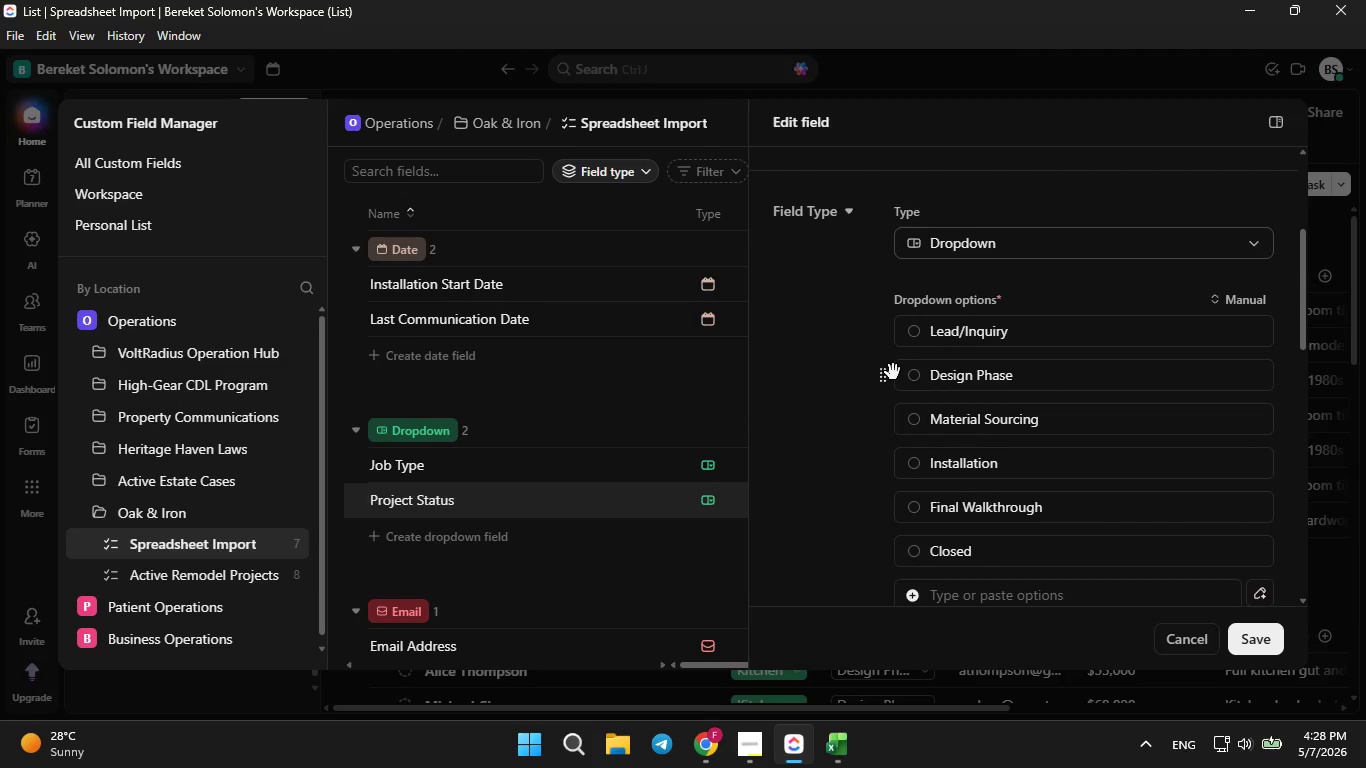 
scroll: coordinate [893, 373], scroll_direction: down, amount: 2.0
 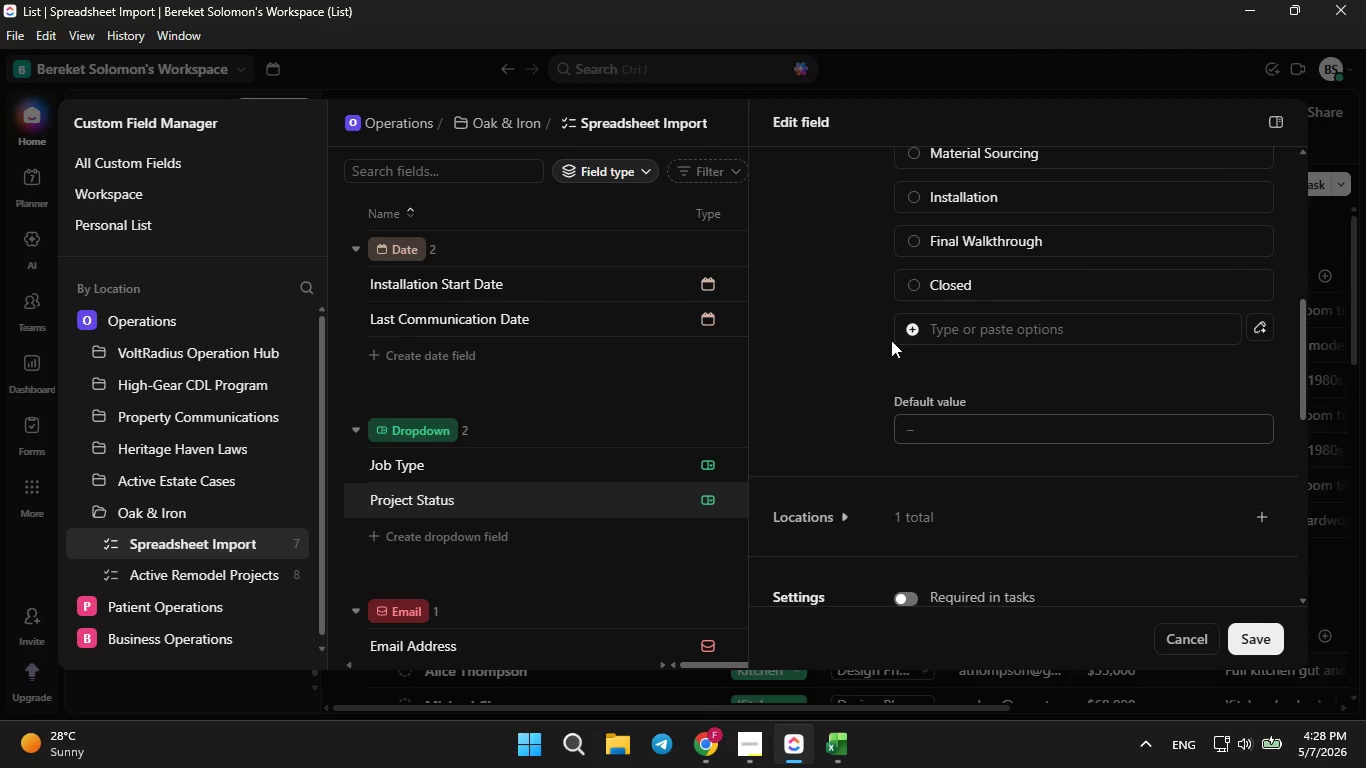 
scroll: coordinate [881, 456], scroll_direction: up, amount: 1.0
 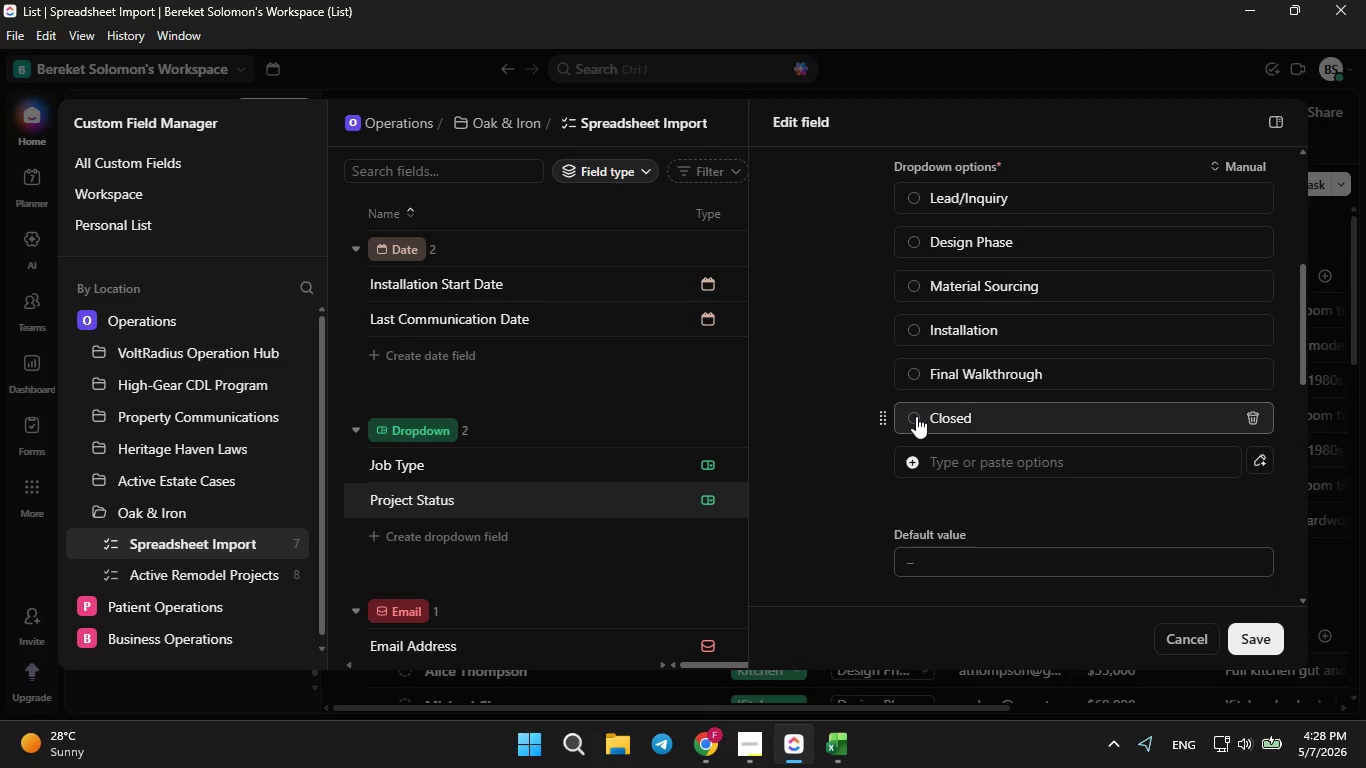 
left_click([916, 416])
 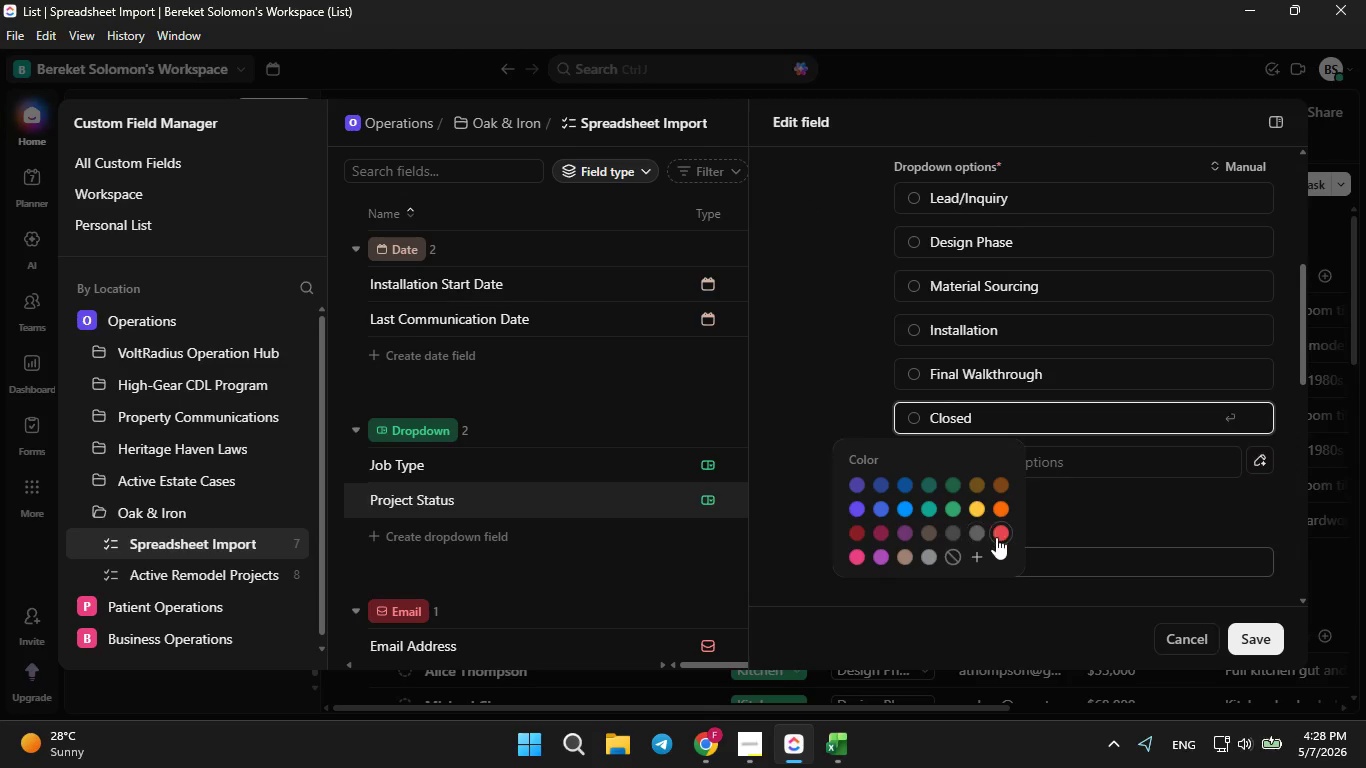 
left_click([1000, 538])
 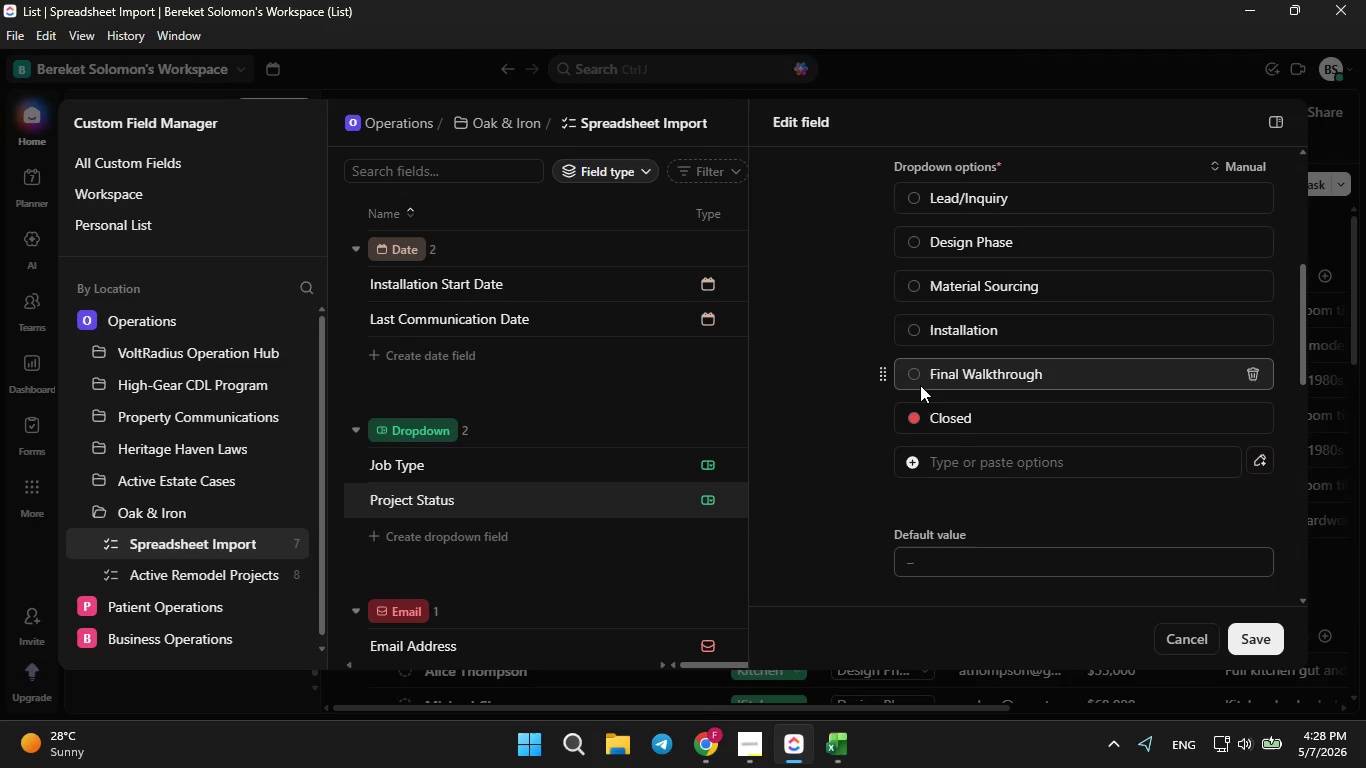 
left_click([914, 380])
 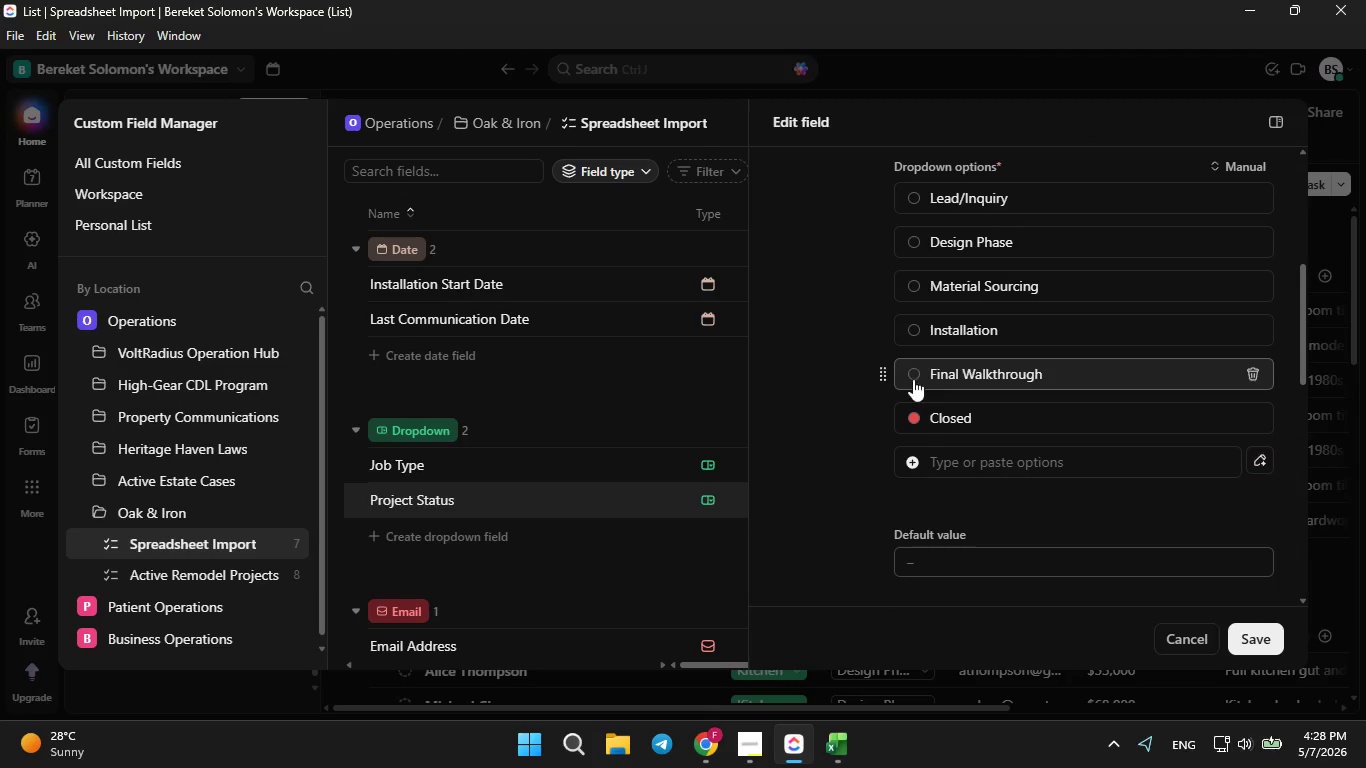 
left_click([913, 377])
 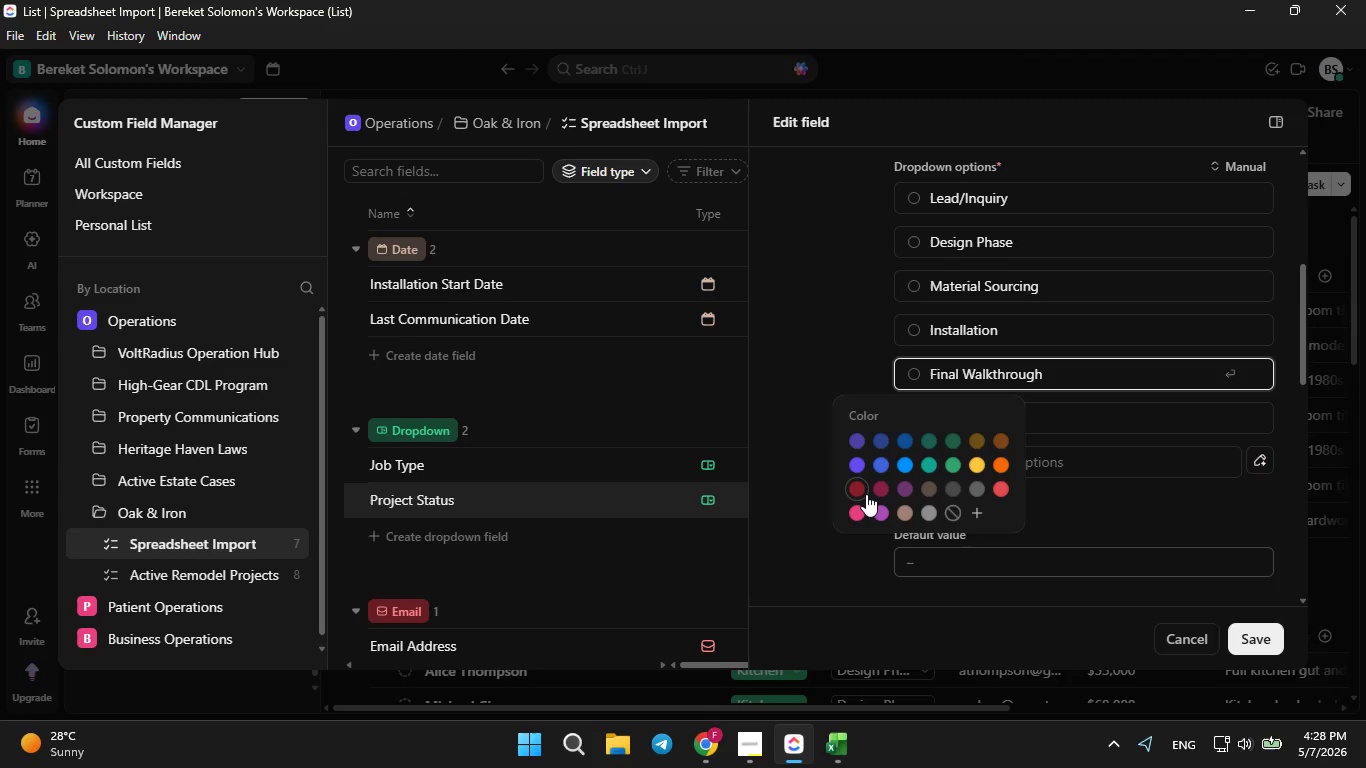 
left_click([862, 494])
 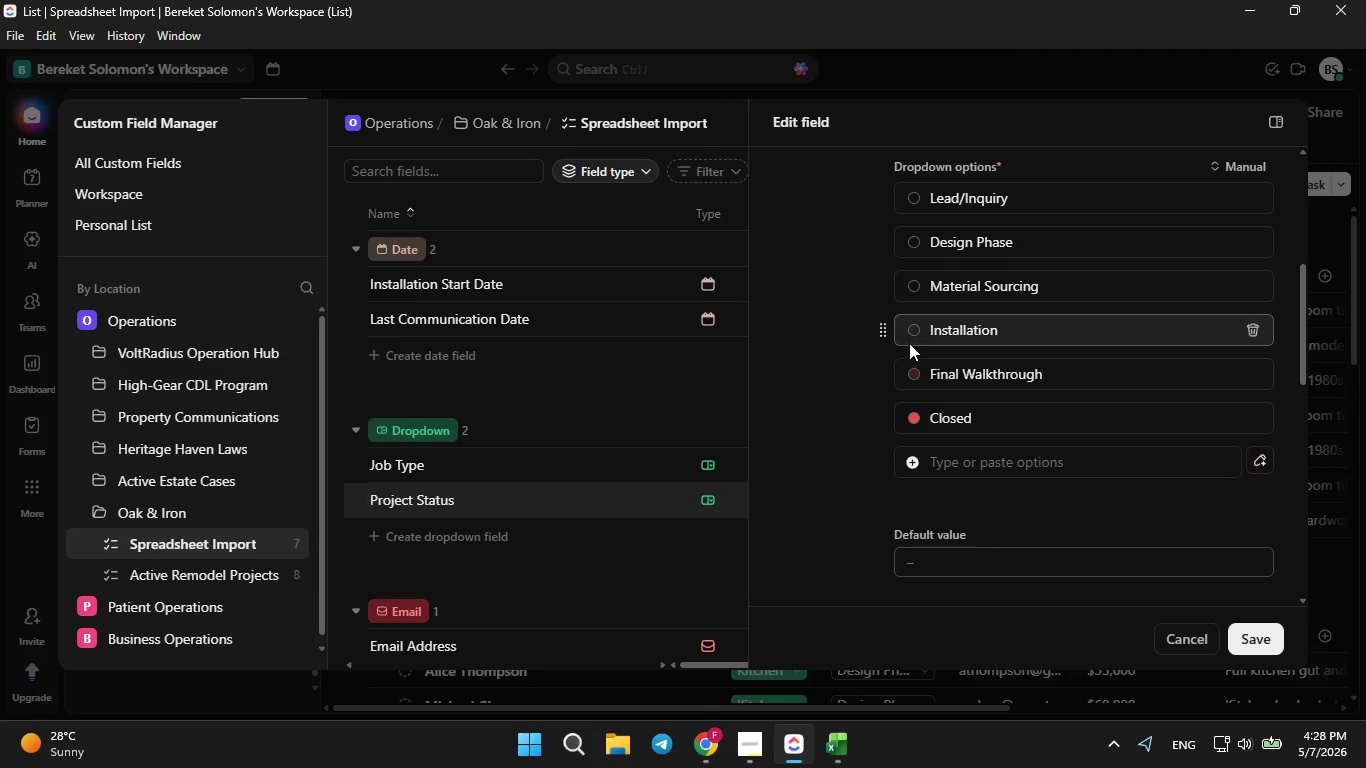 
left_click([910, 336])
 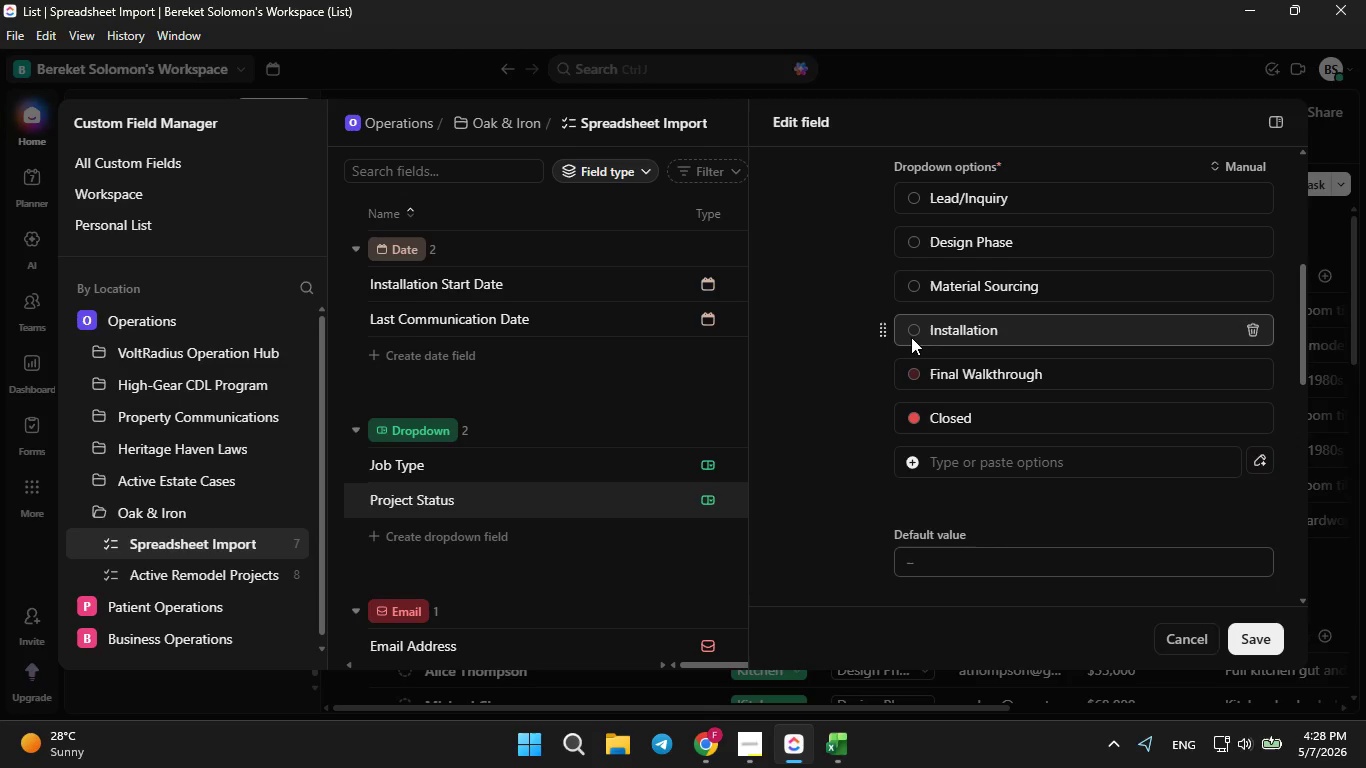 
double_click([911, 337])
 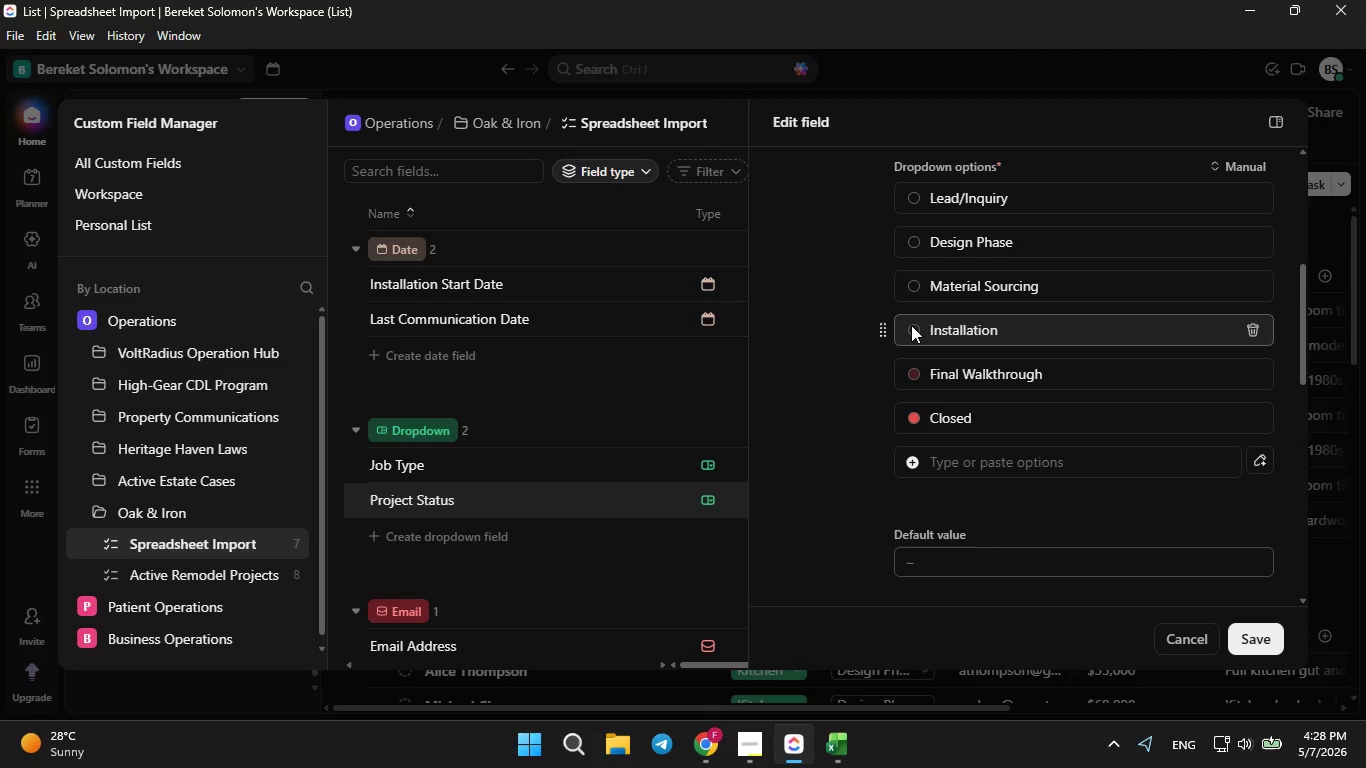 
left_click([911, 325])
 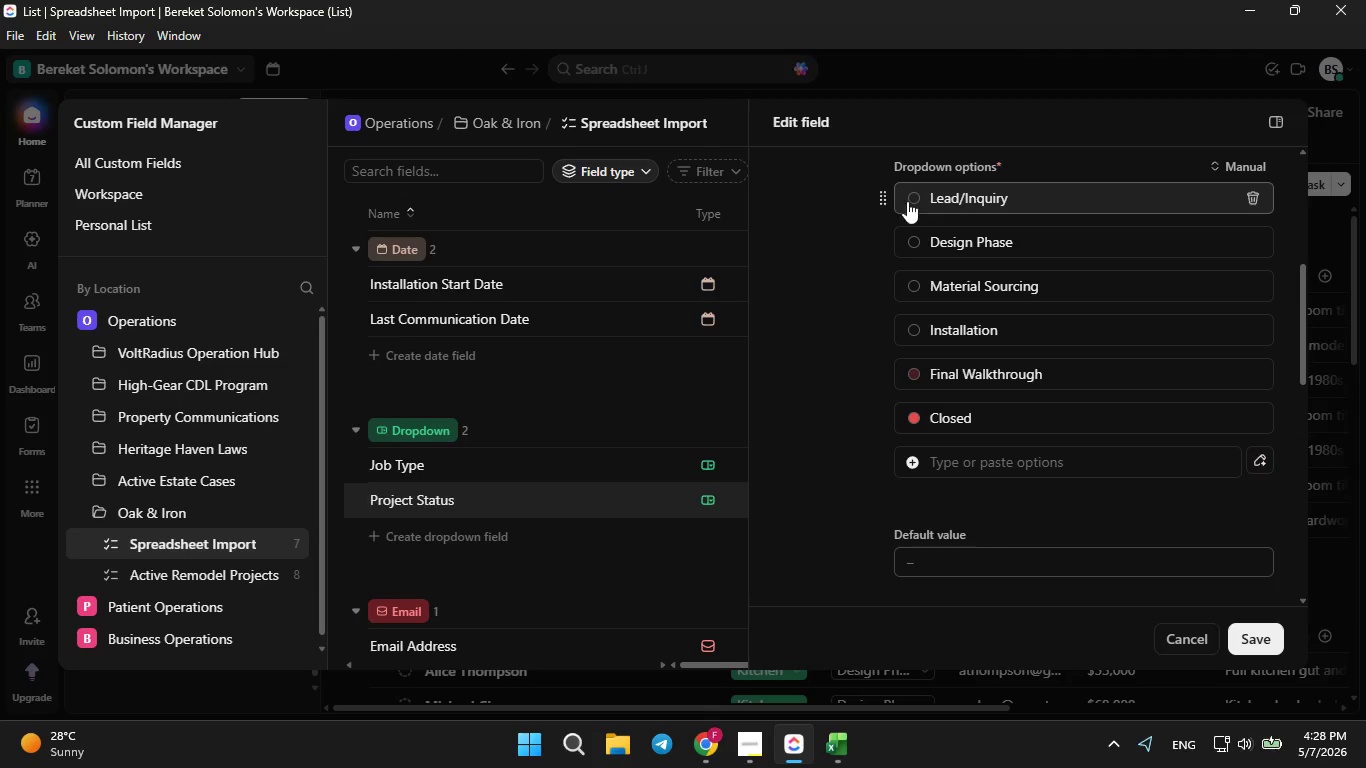 
left_click([907, 194])
 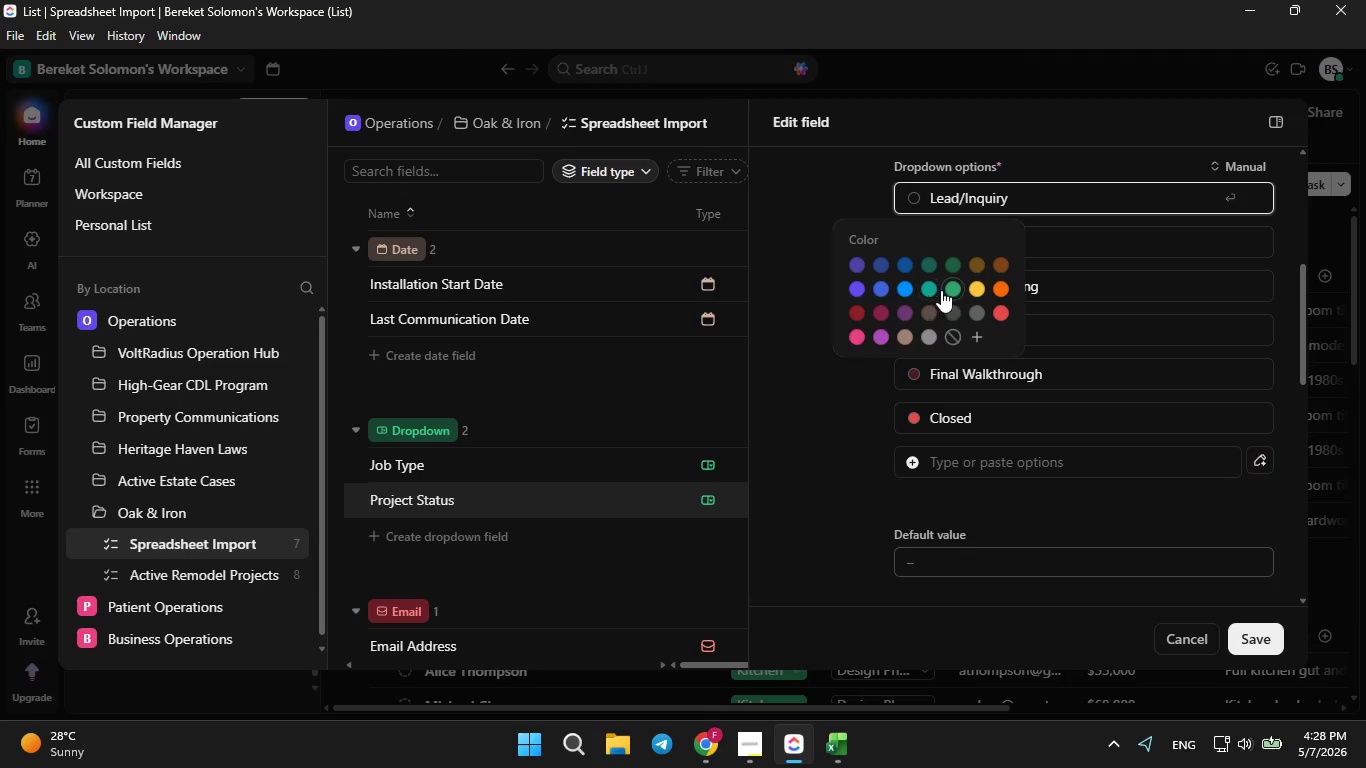 
left_click([944, 288])
 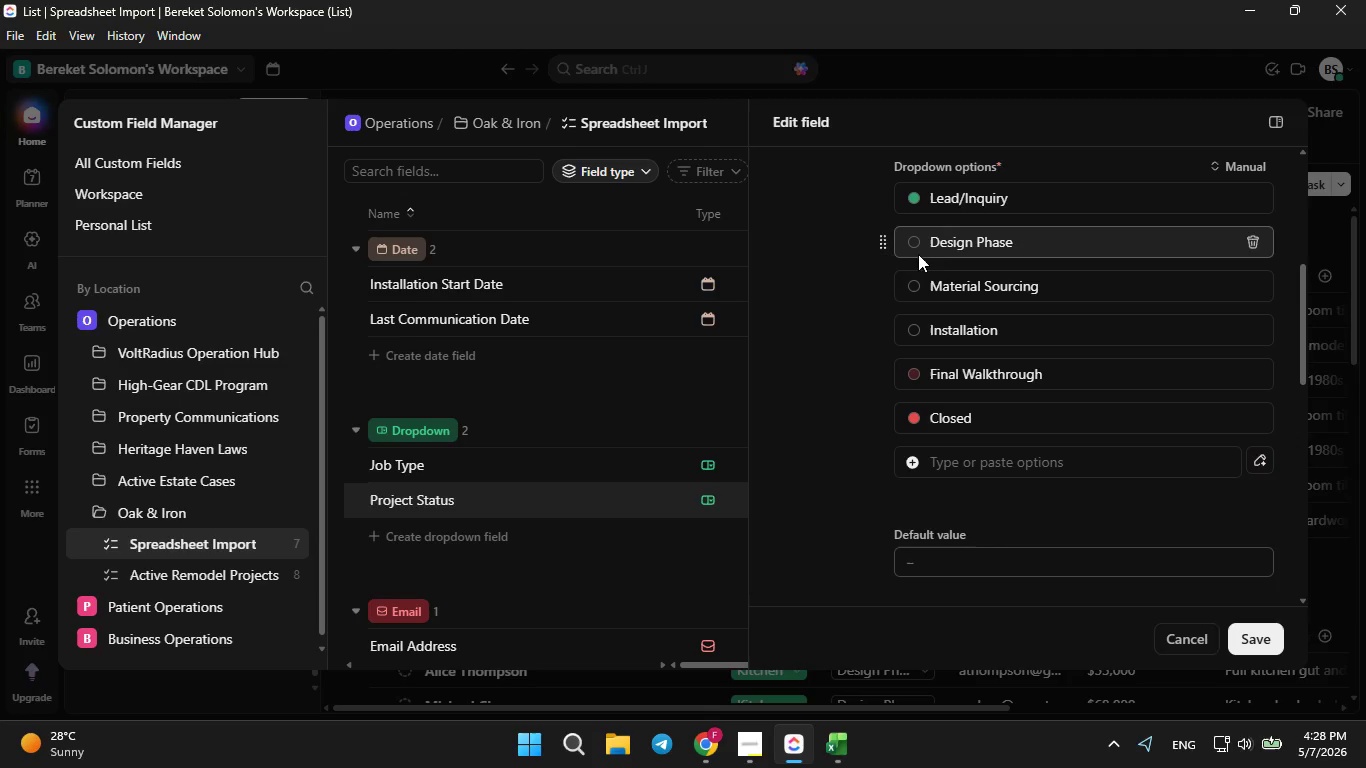 
left_click([916, 248])
 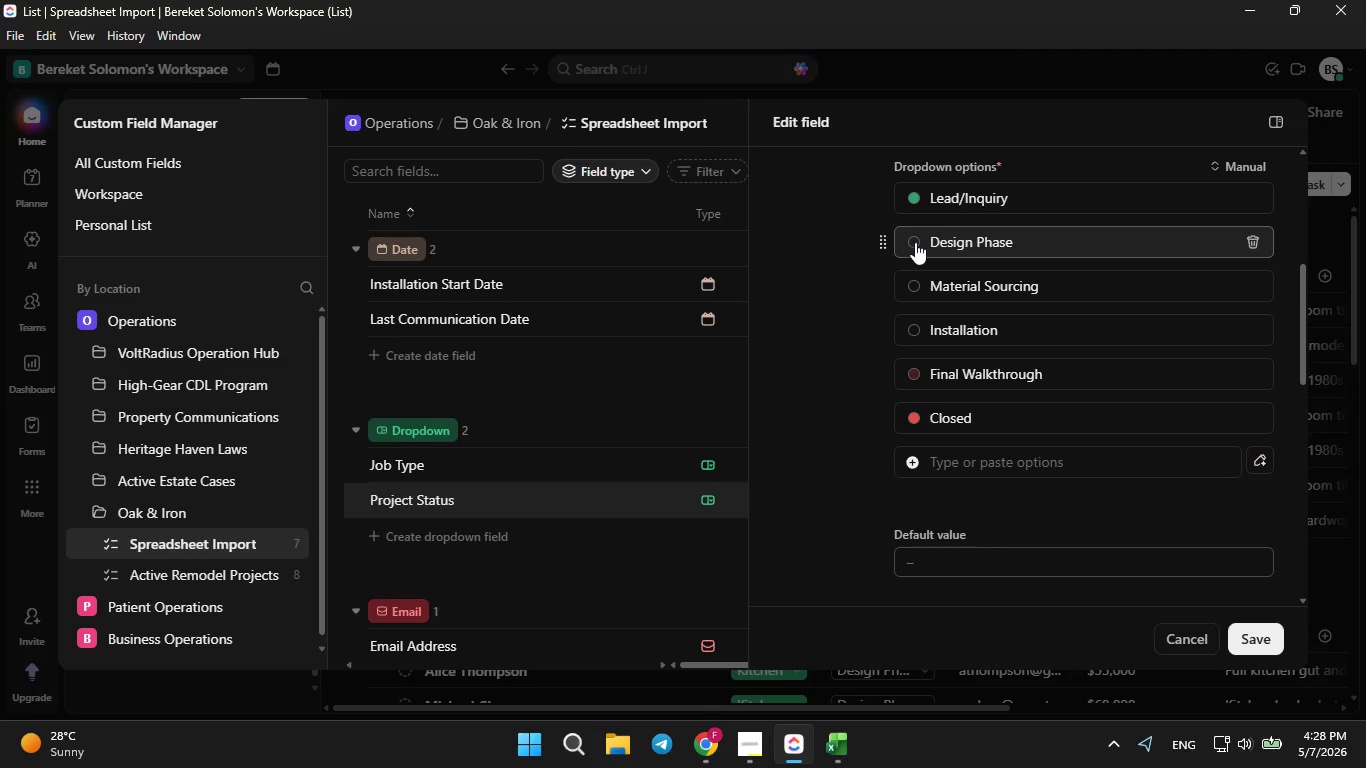 
double_click([915, 241])
 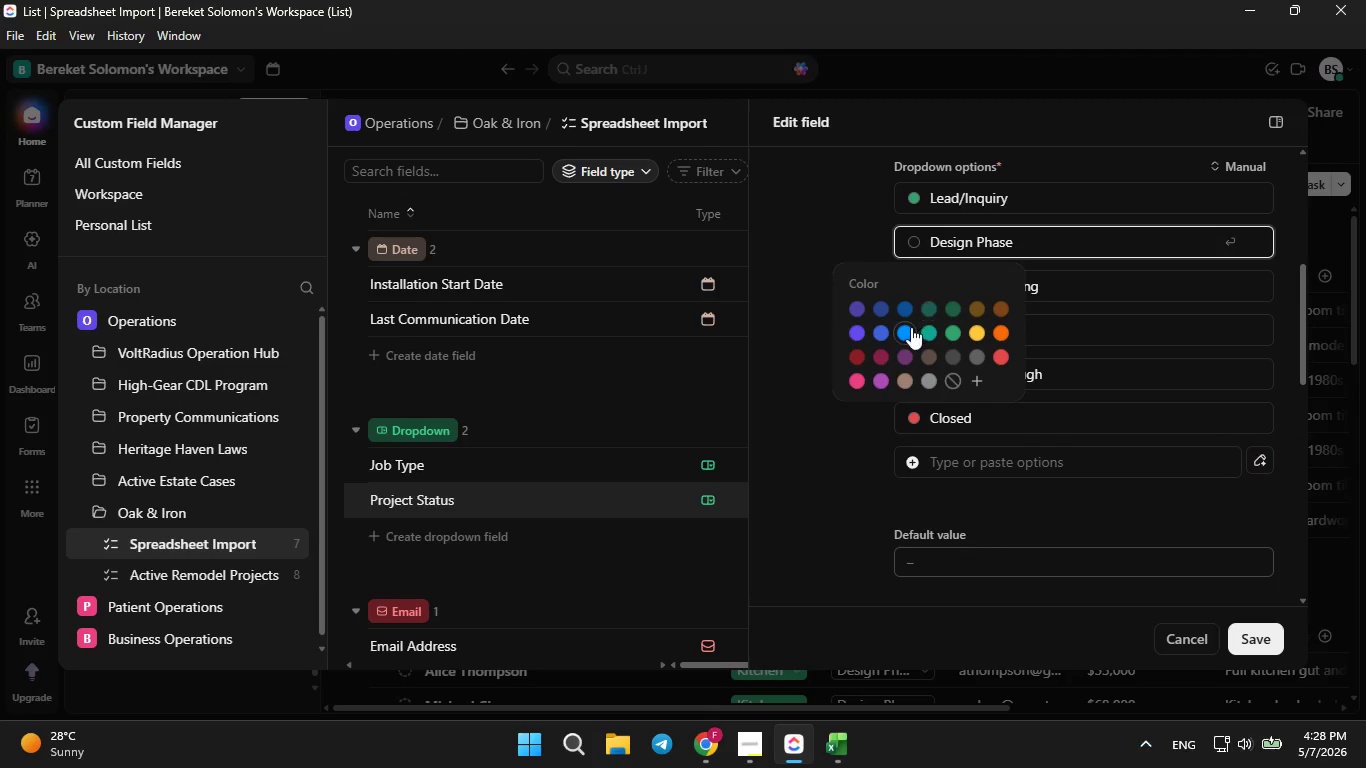 
left_click([909, 329])
 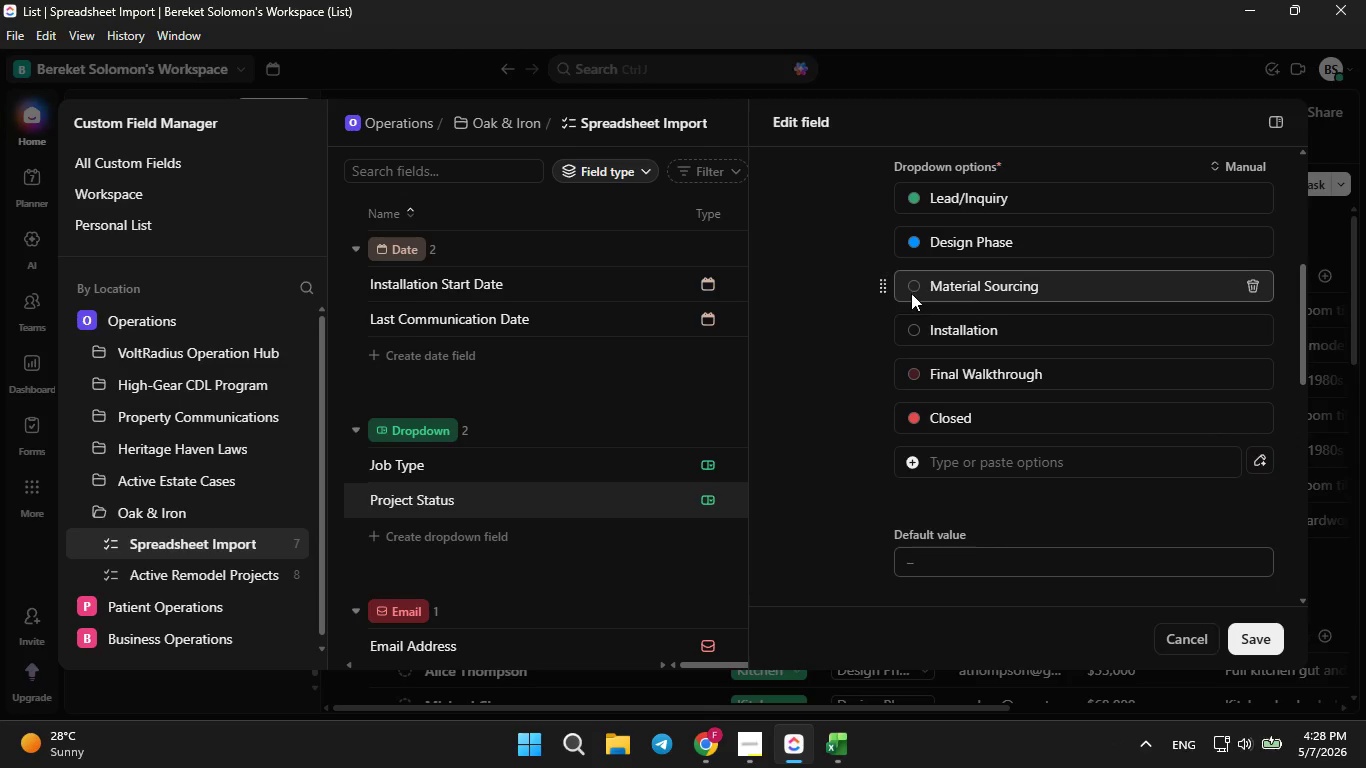 
left_click([911, 291])
 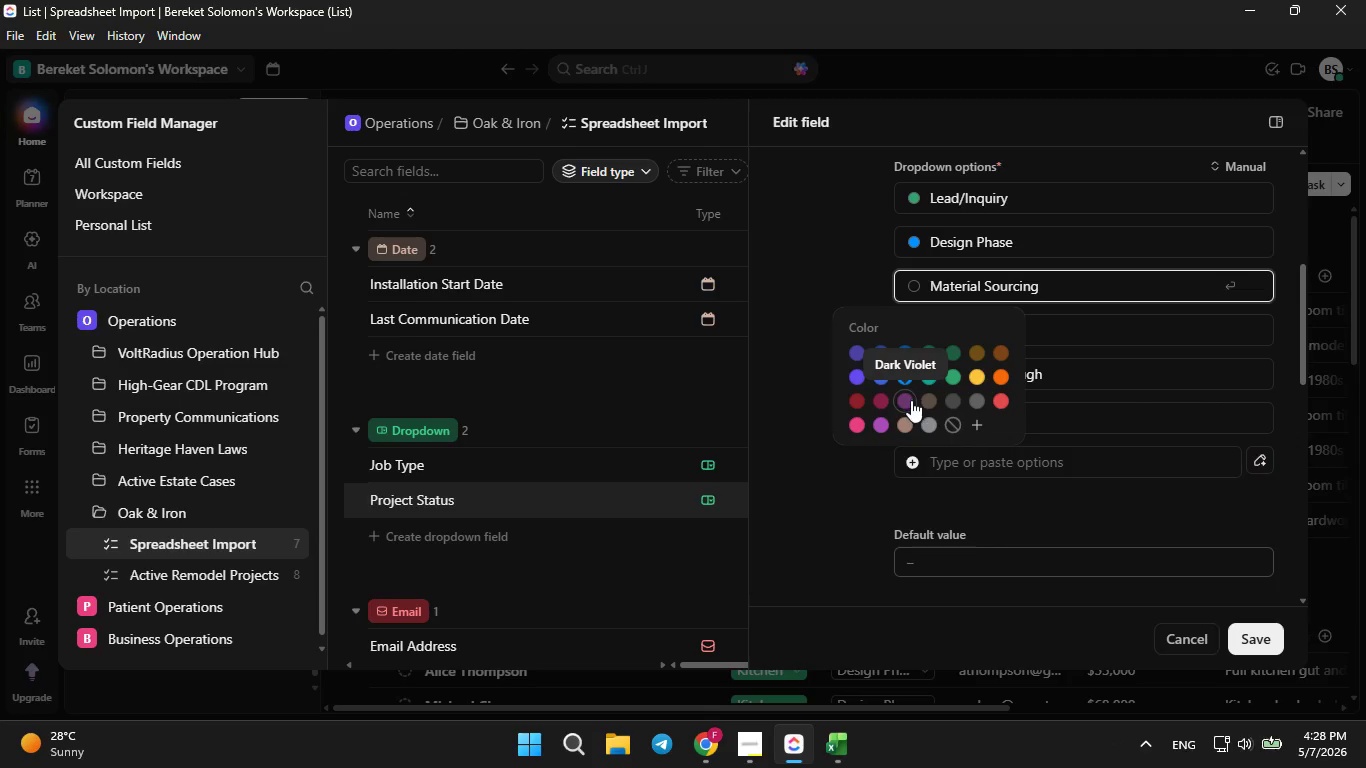 
left_click([911, 399])
 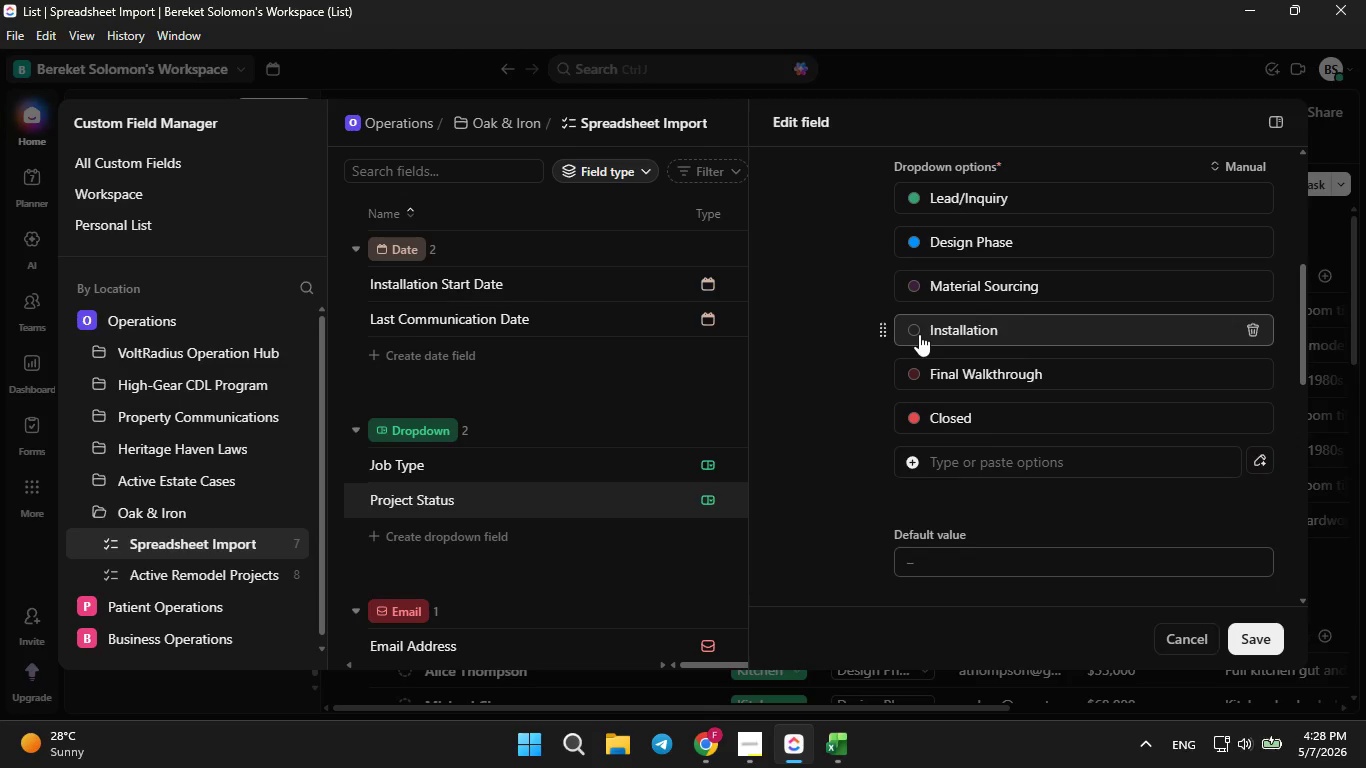 
left_click([919, 334])
 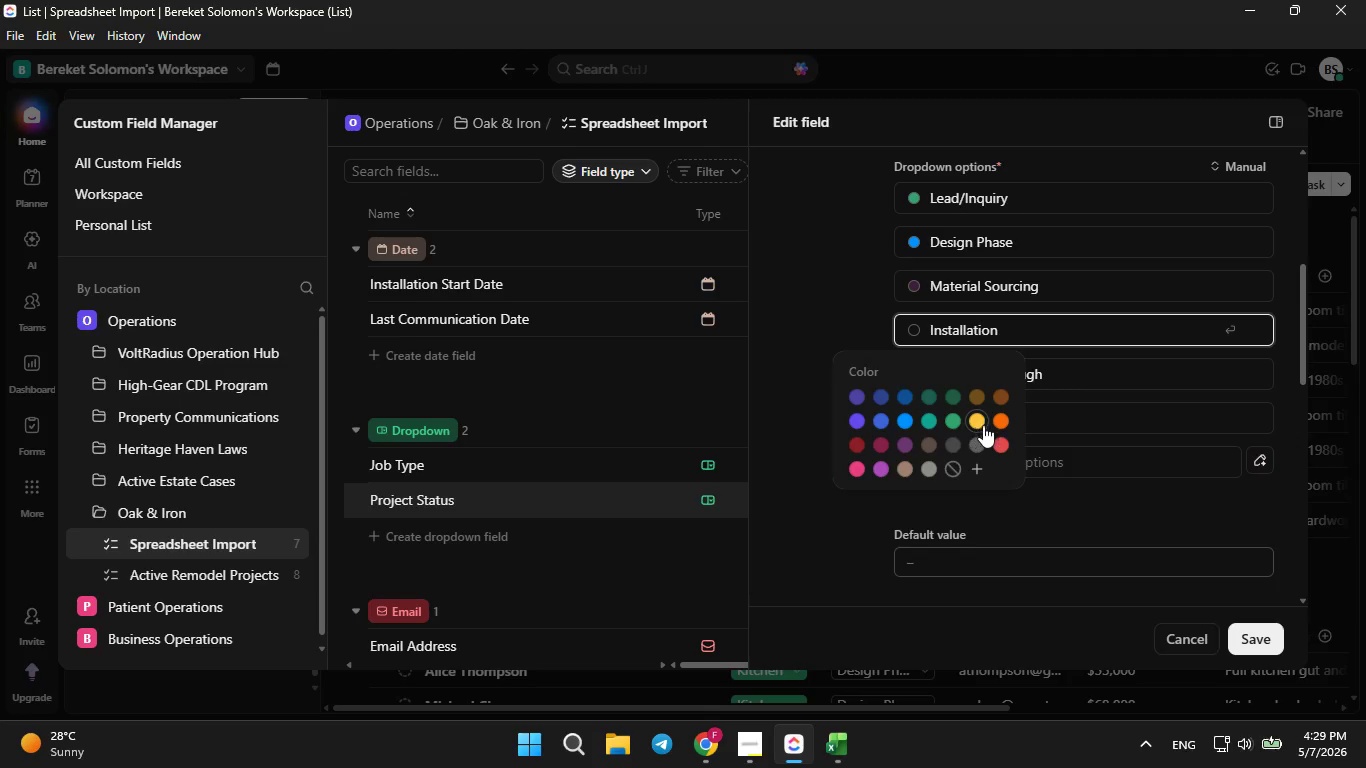 
left_click([1001, 421])
 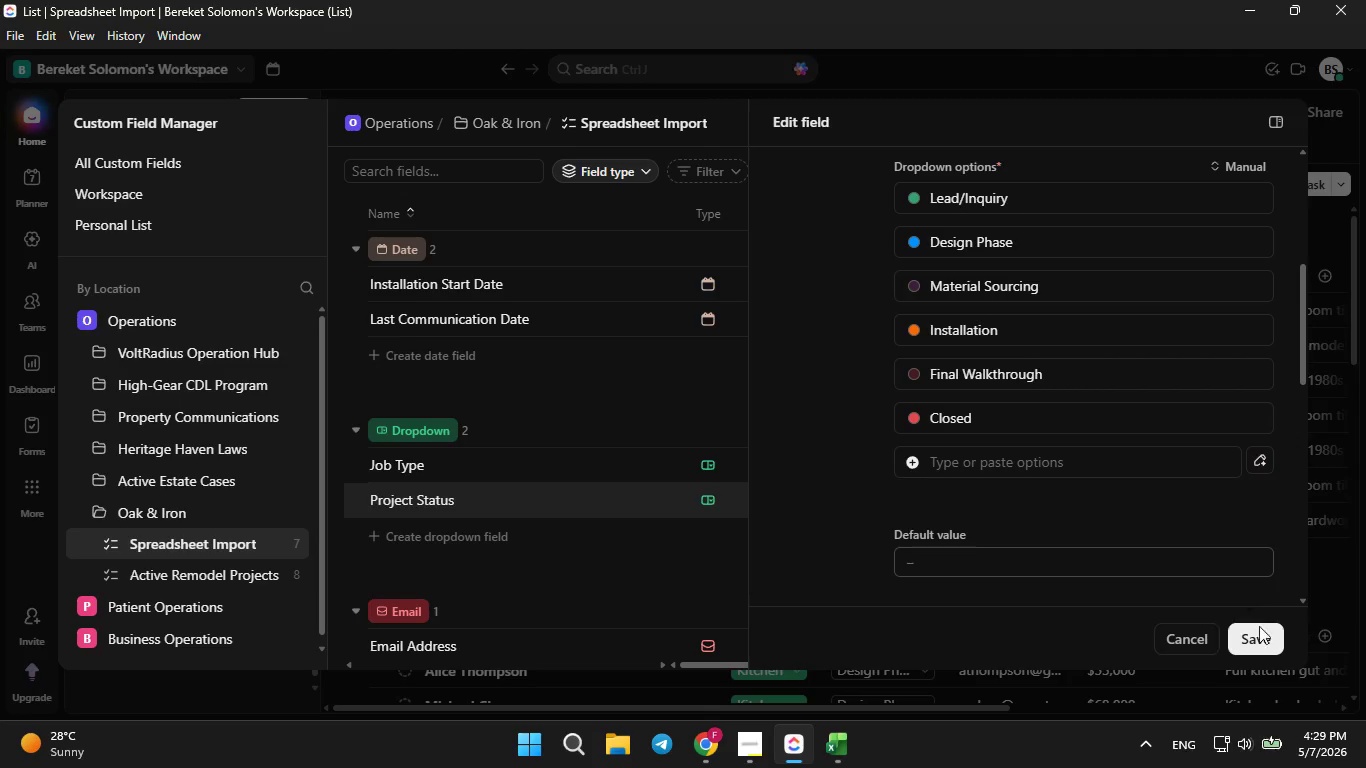 
left_click([1272, 645])
 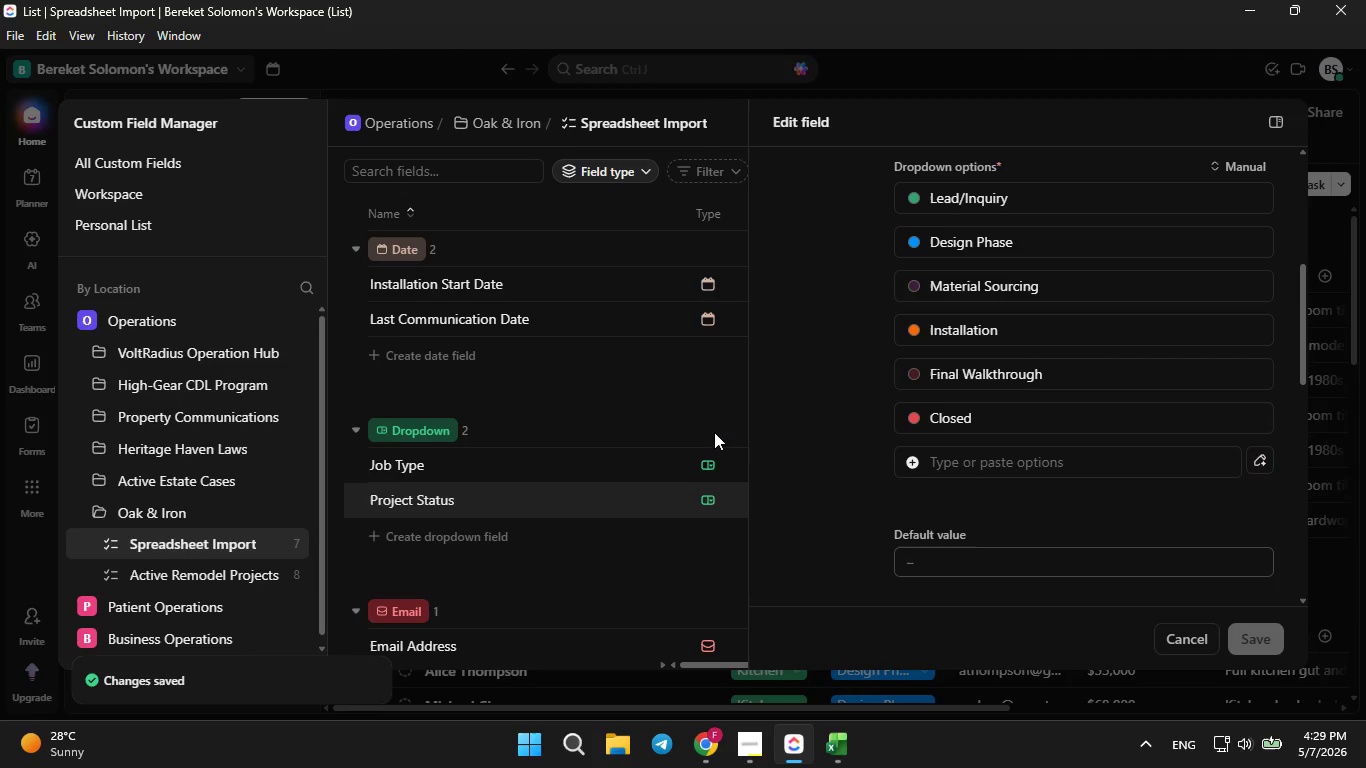 
left_click_drag(start_coordinate=[701, 394], to_coordinate=[697, 389])
 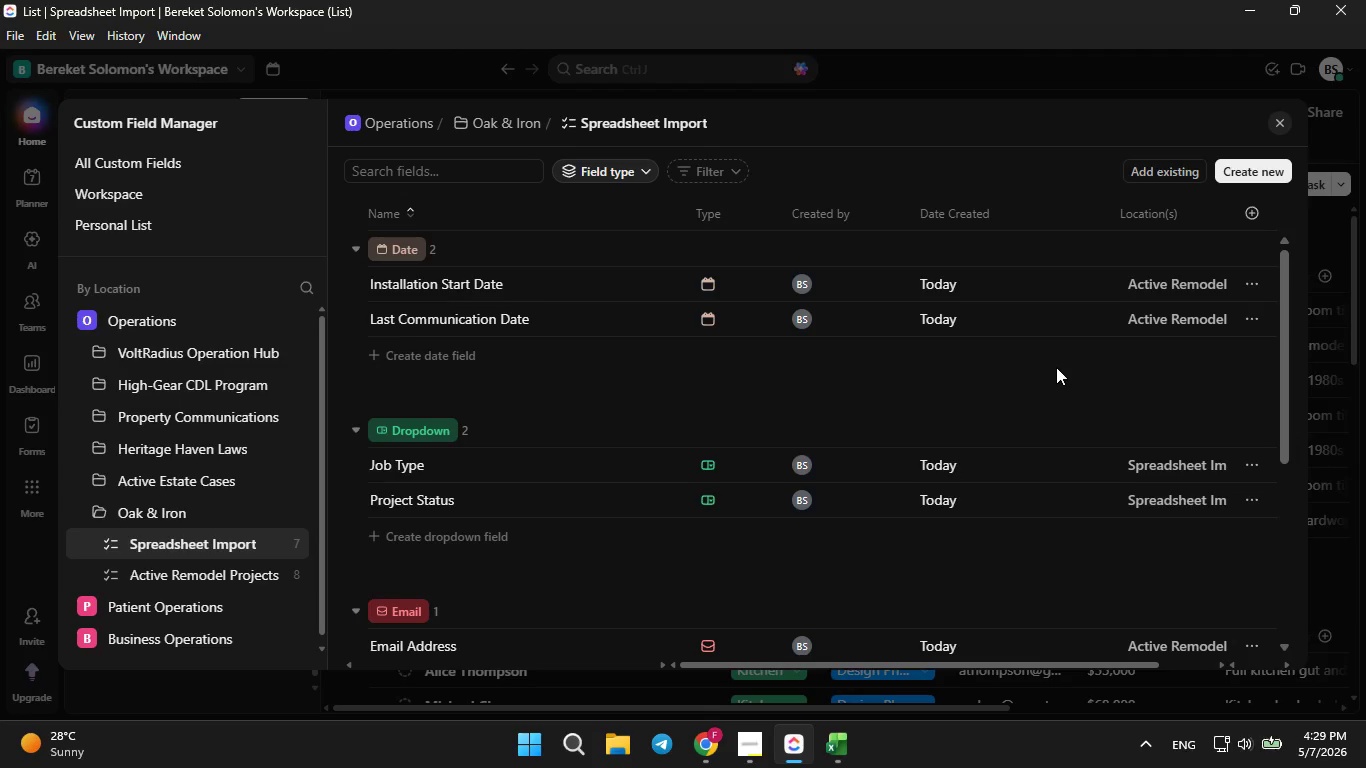 
wait(7.56)
 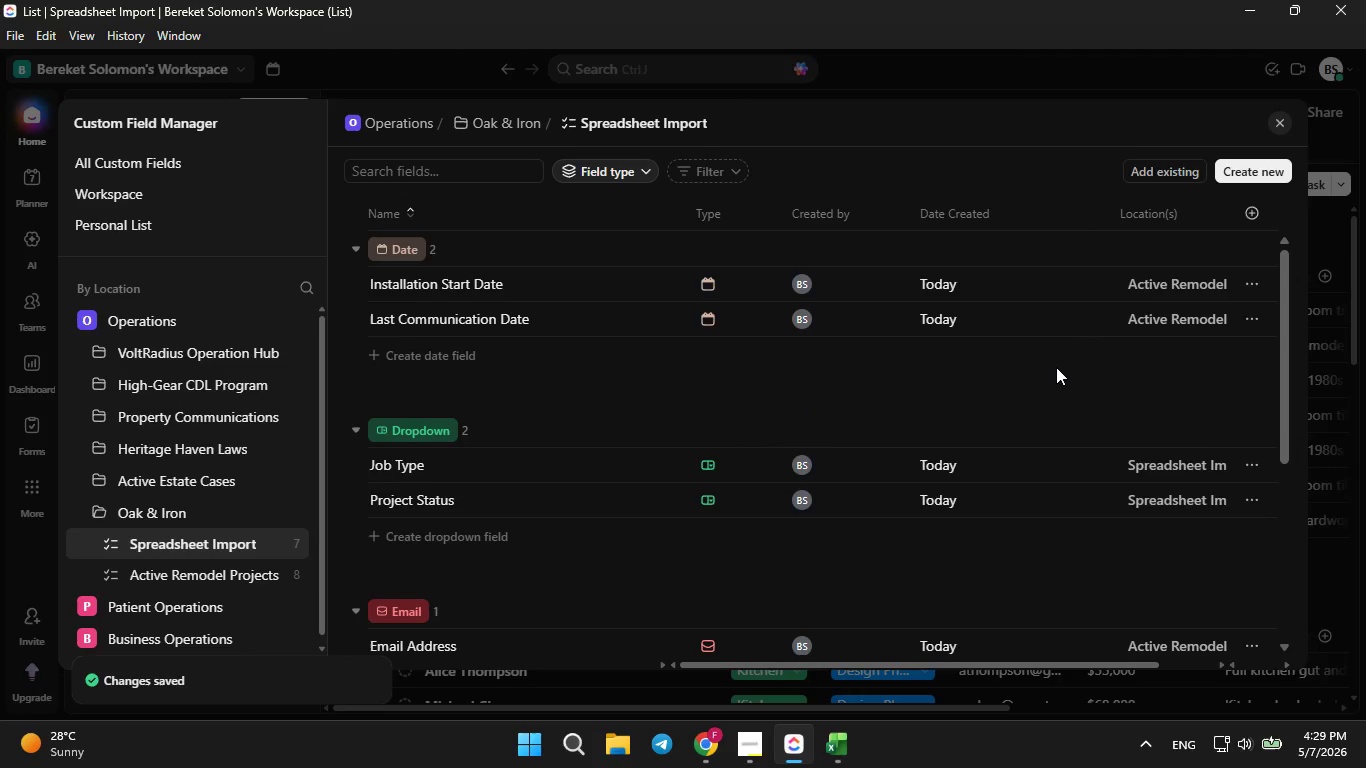 
left_click([1274, 127])
 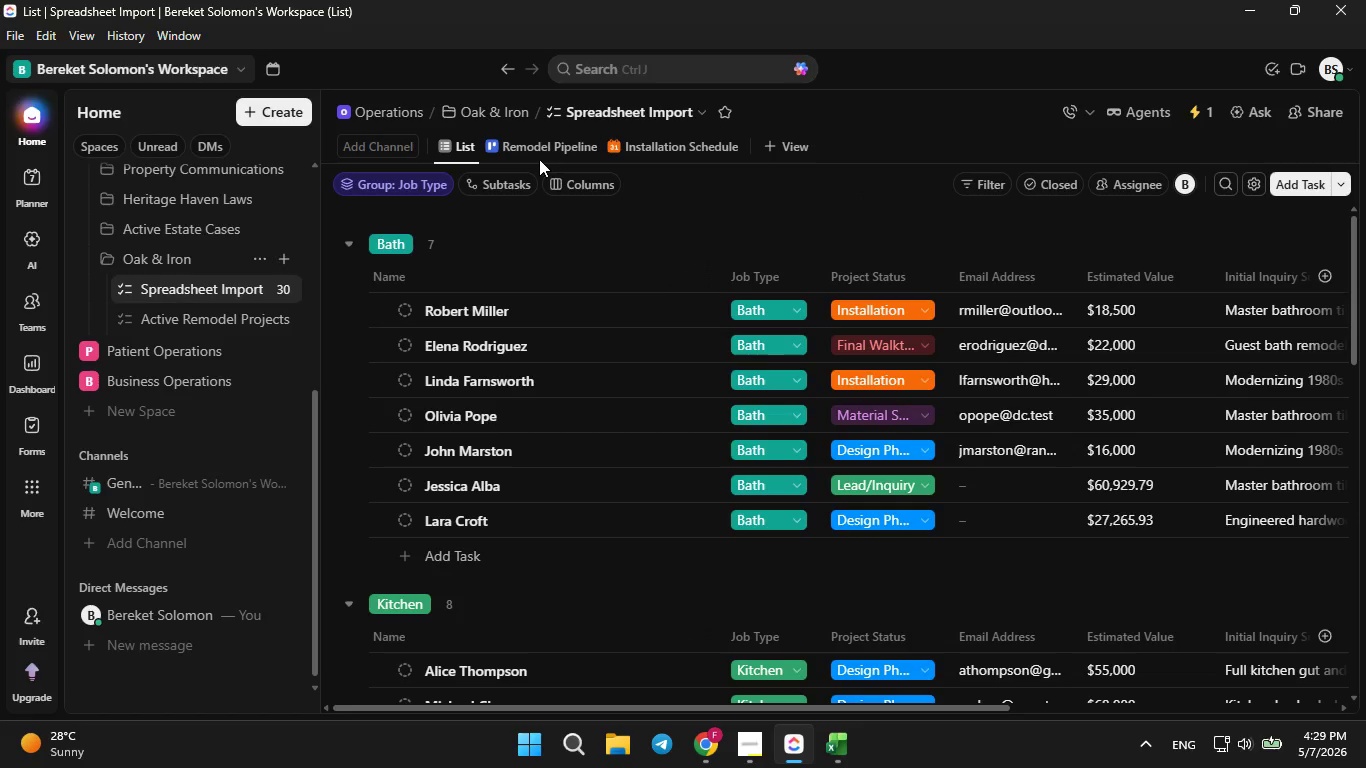 
left_click([536, 147])
 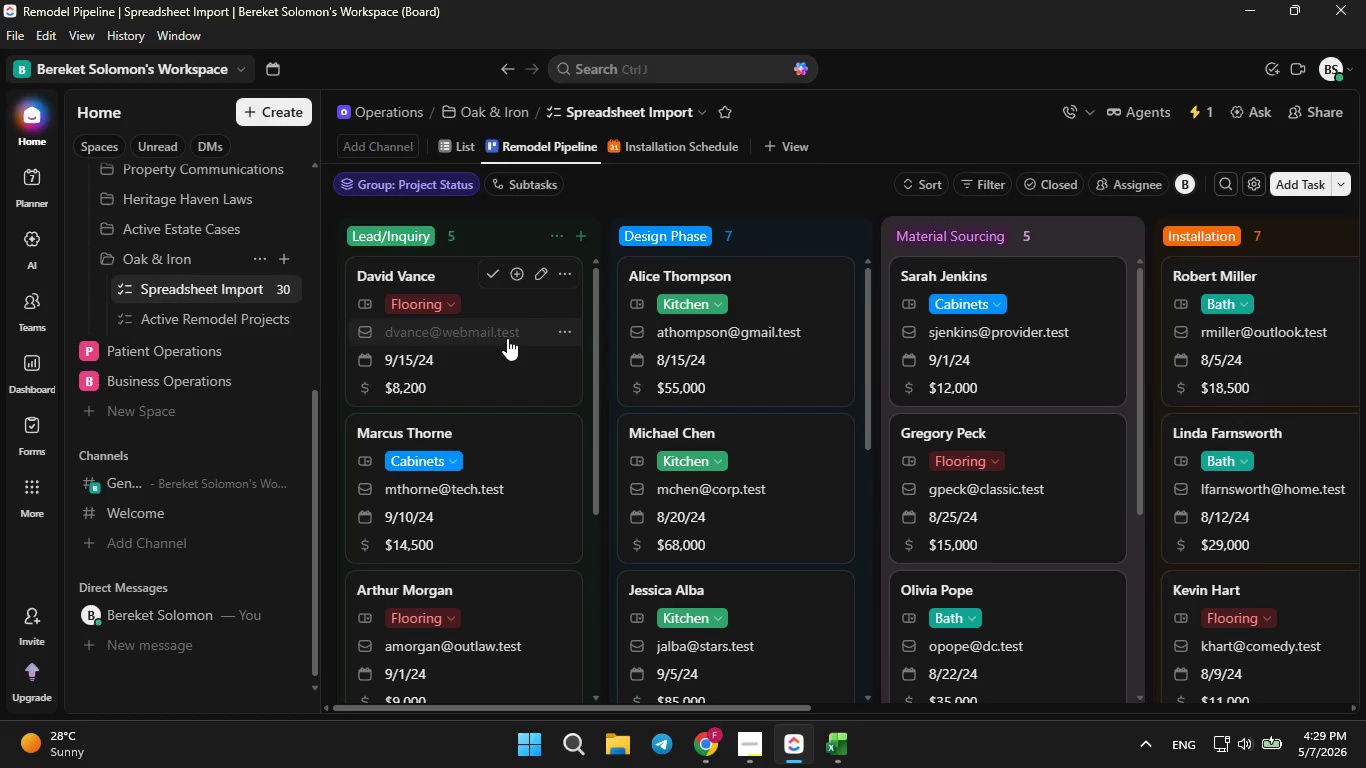 
scroll: coordinate [1298, 341], scroll_direction: down, amount: 49.0
 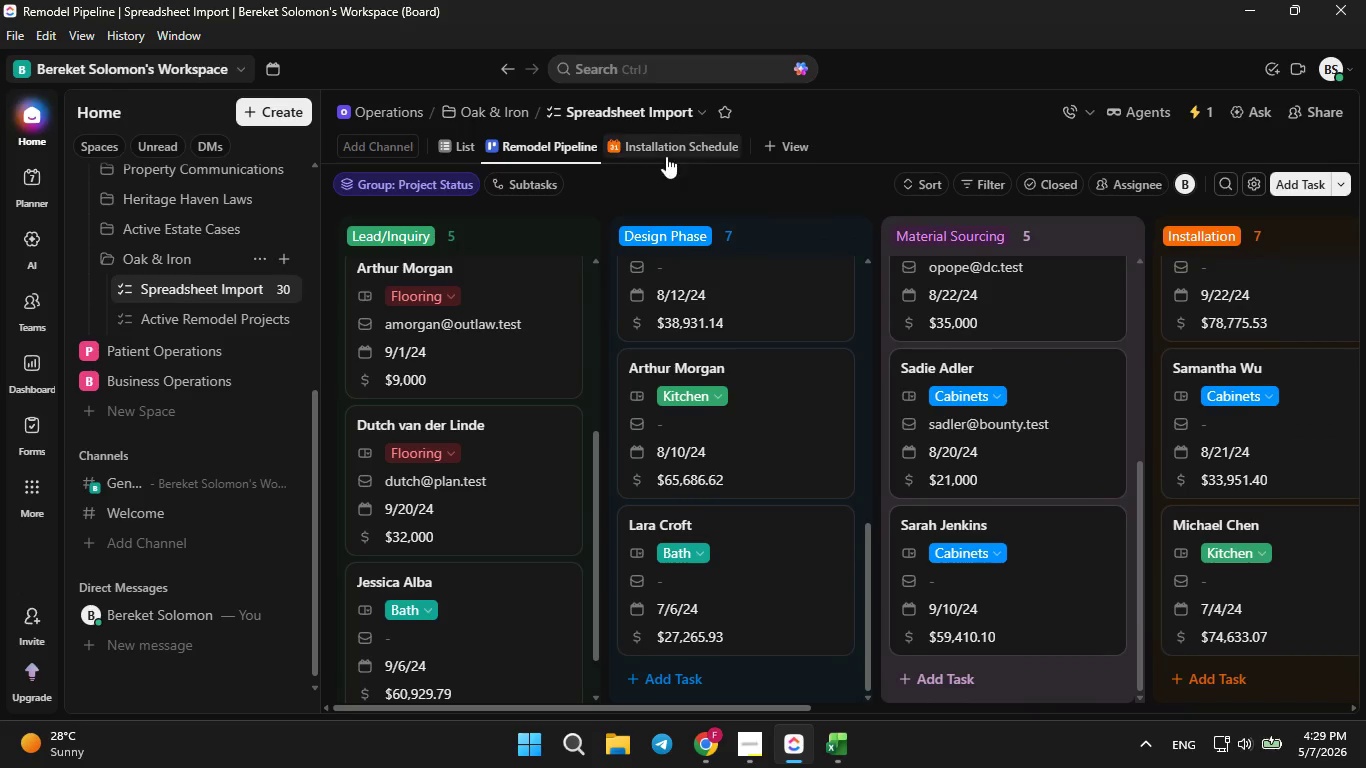 
left_click([666, 149])
 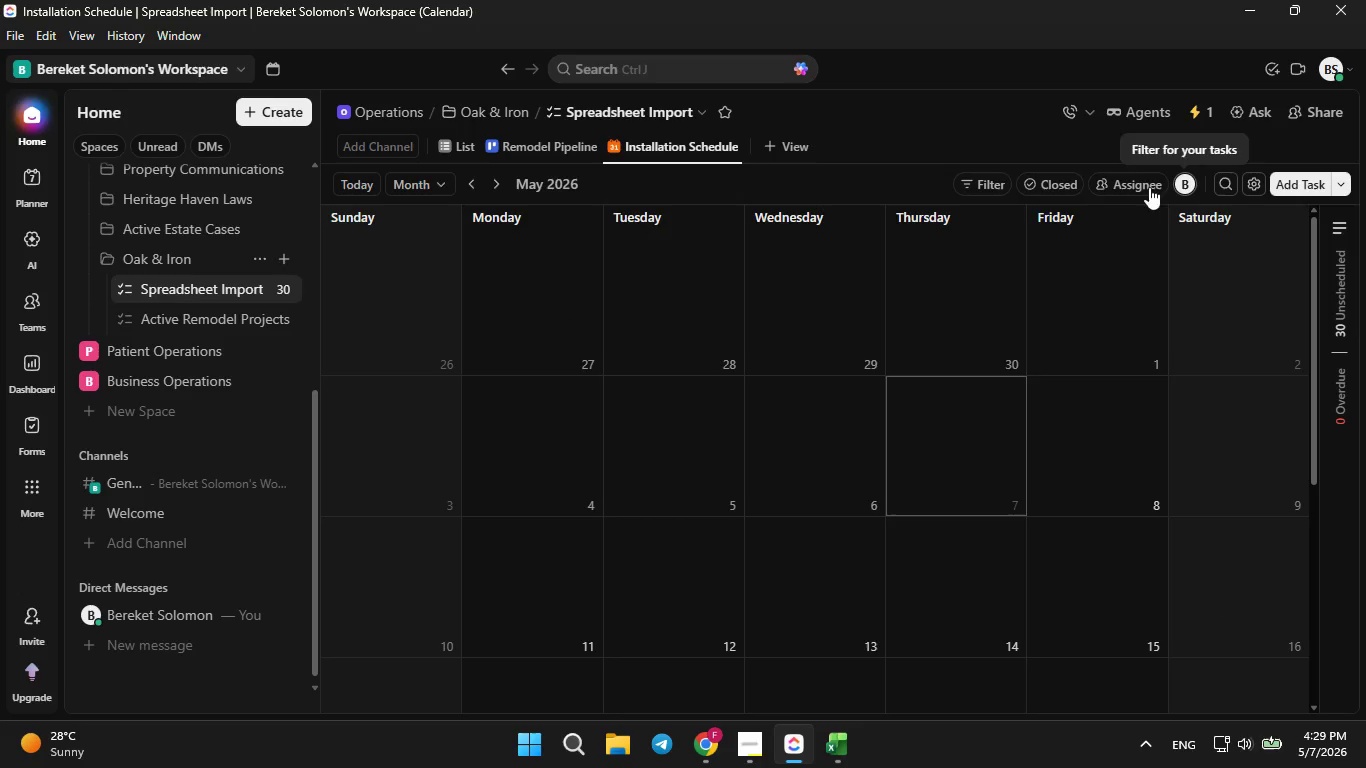 
right_click([660, 153])
 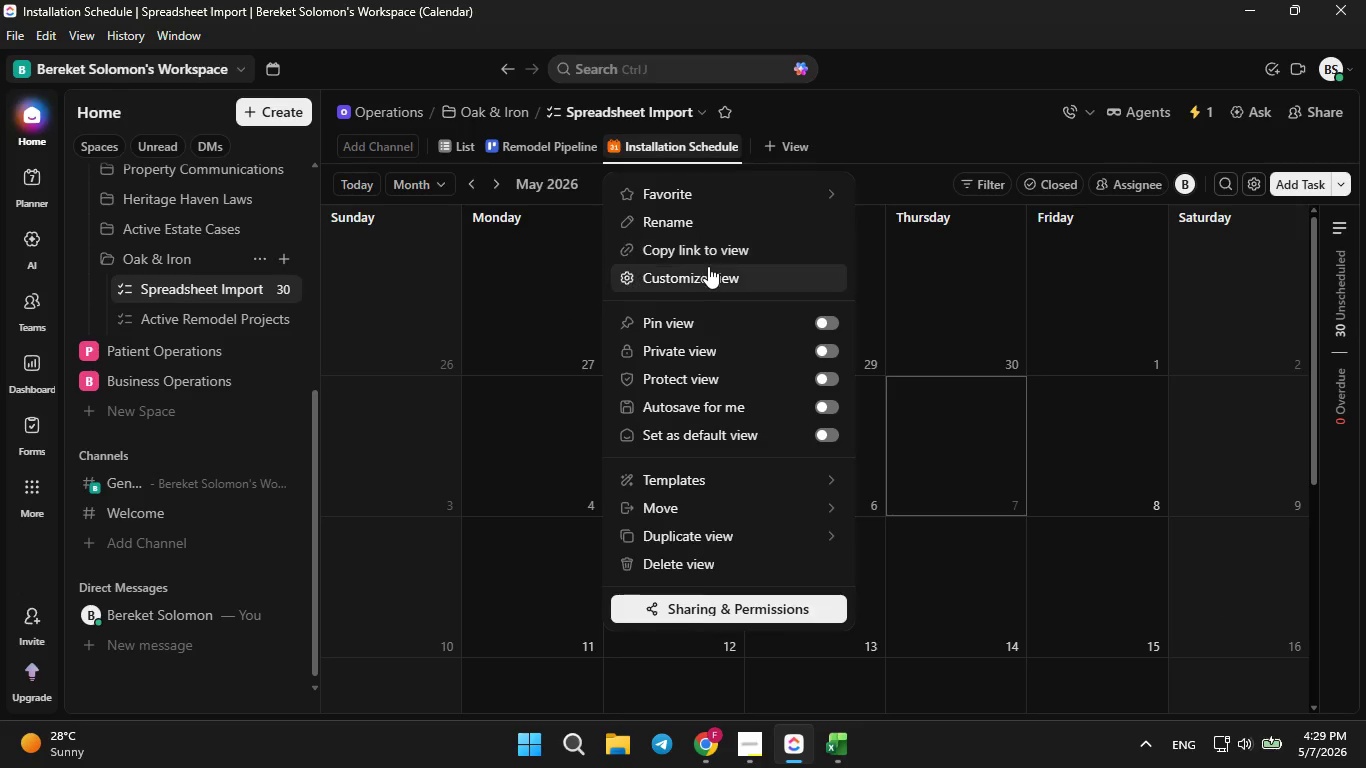 
left_click([708, 268])
 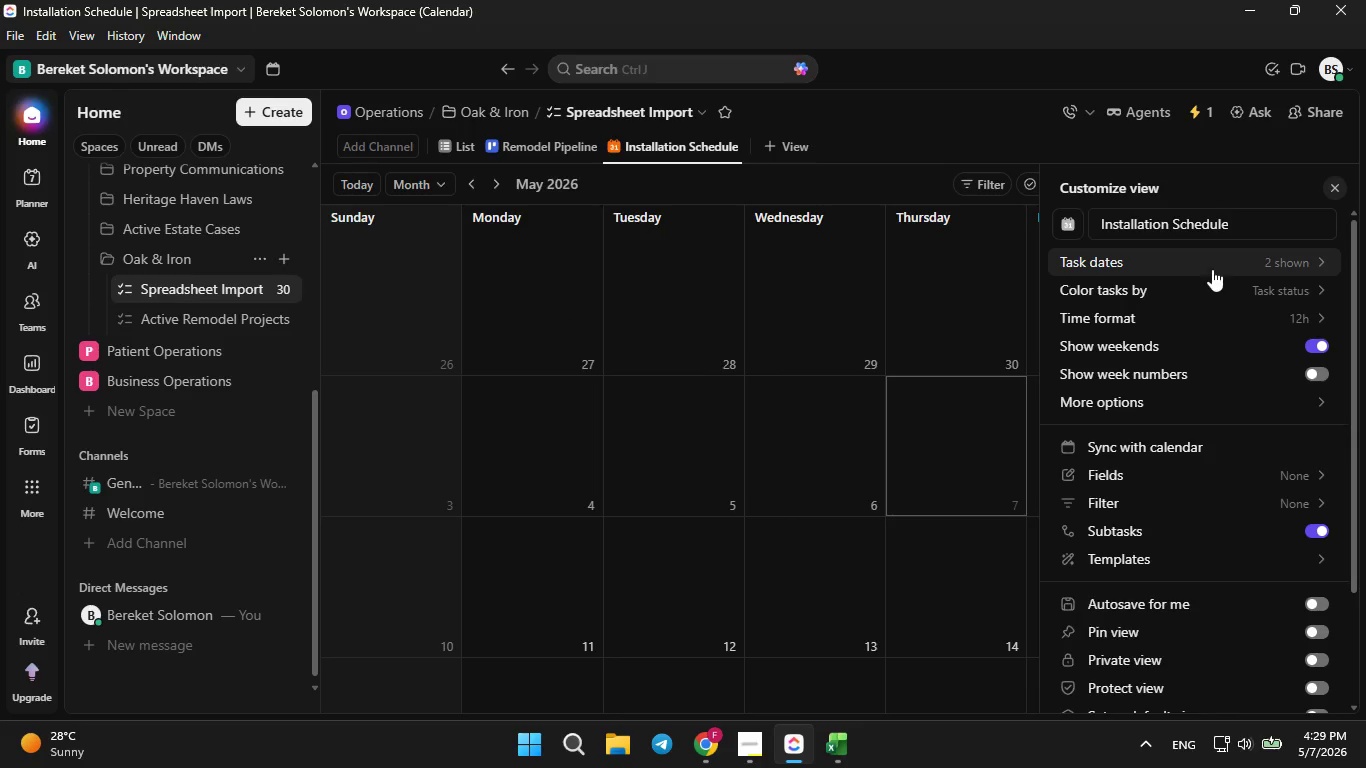 
left_click([1218, 267])
 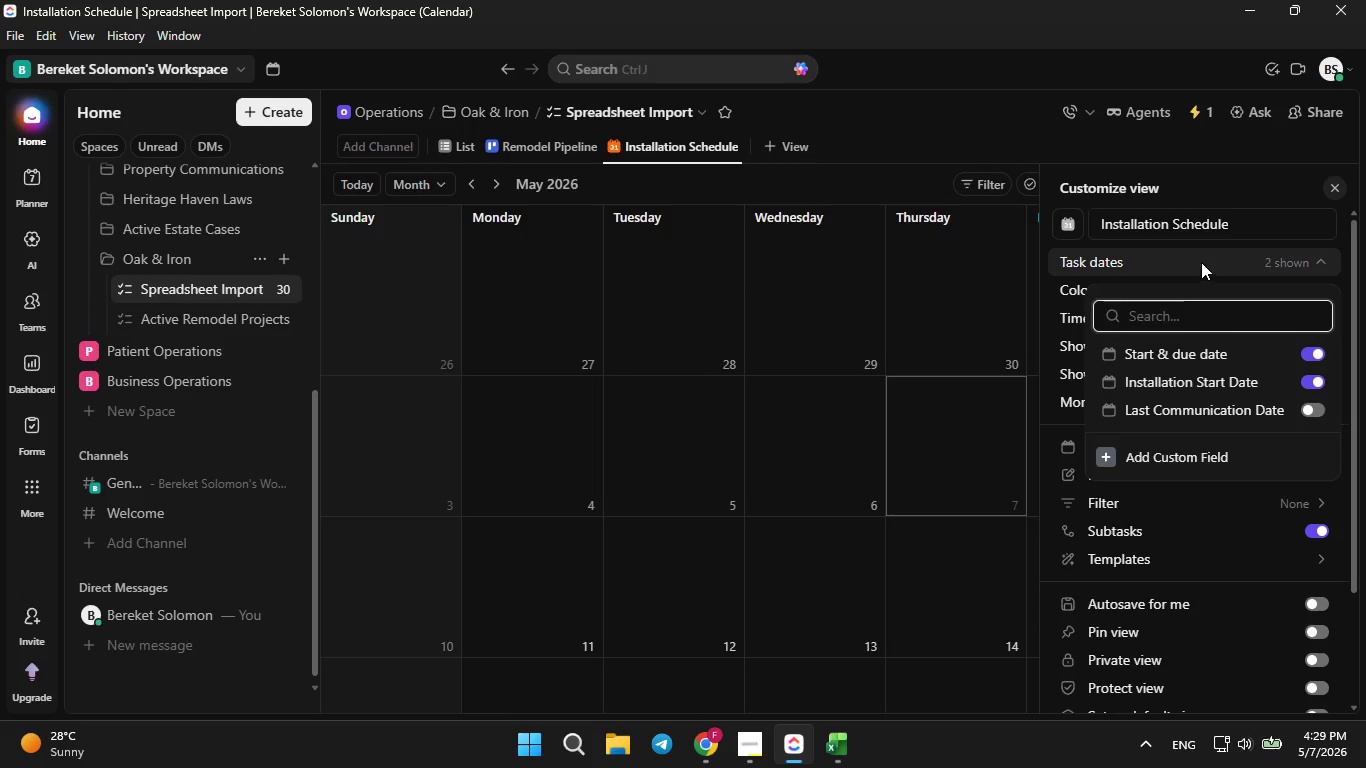 
left_click([1194, 251])
 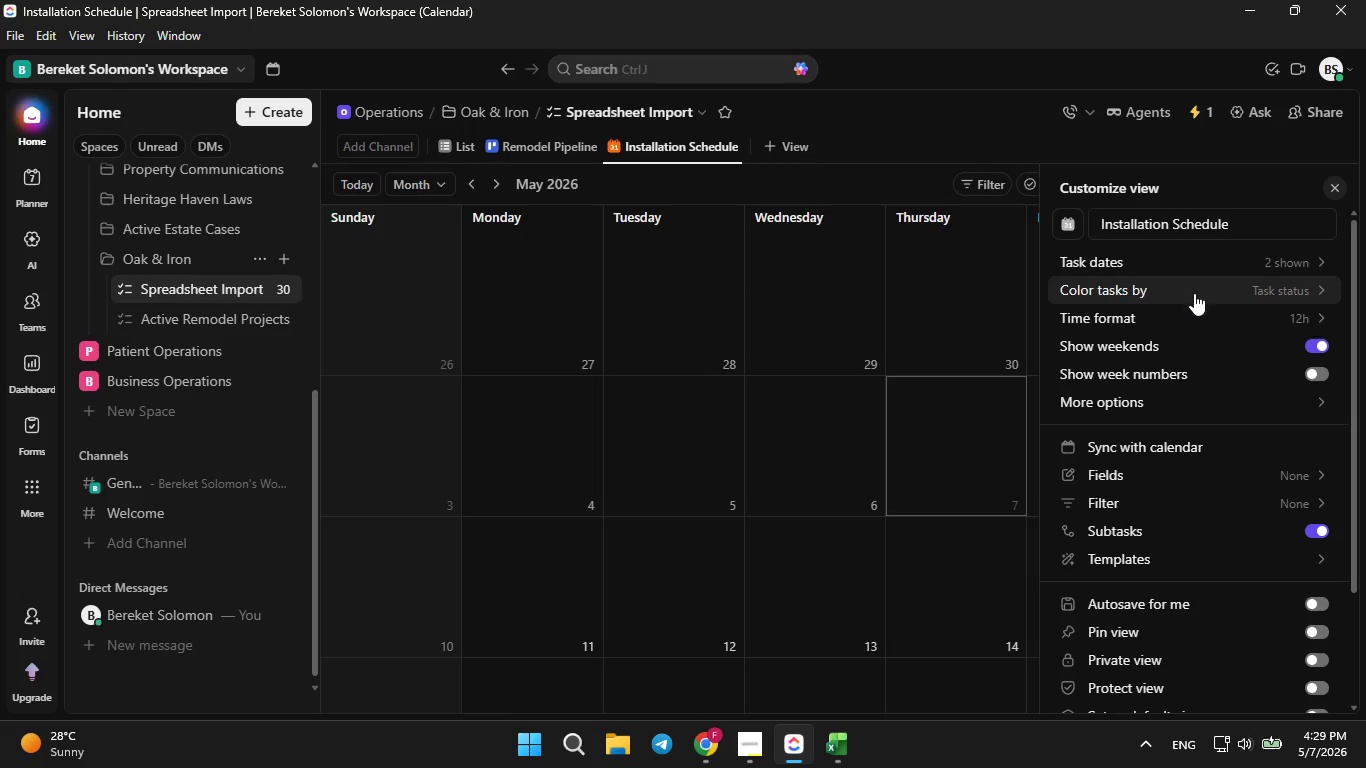 
left_click([1194, 293])
 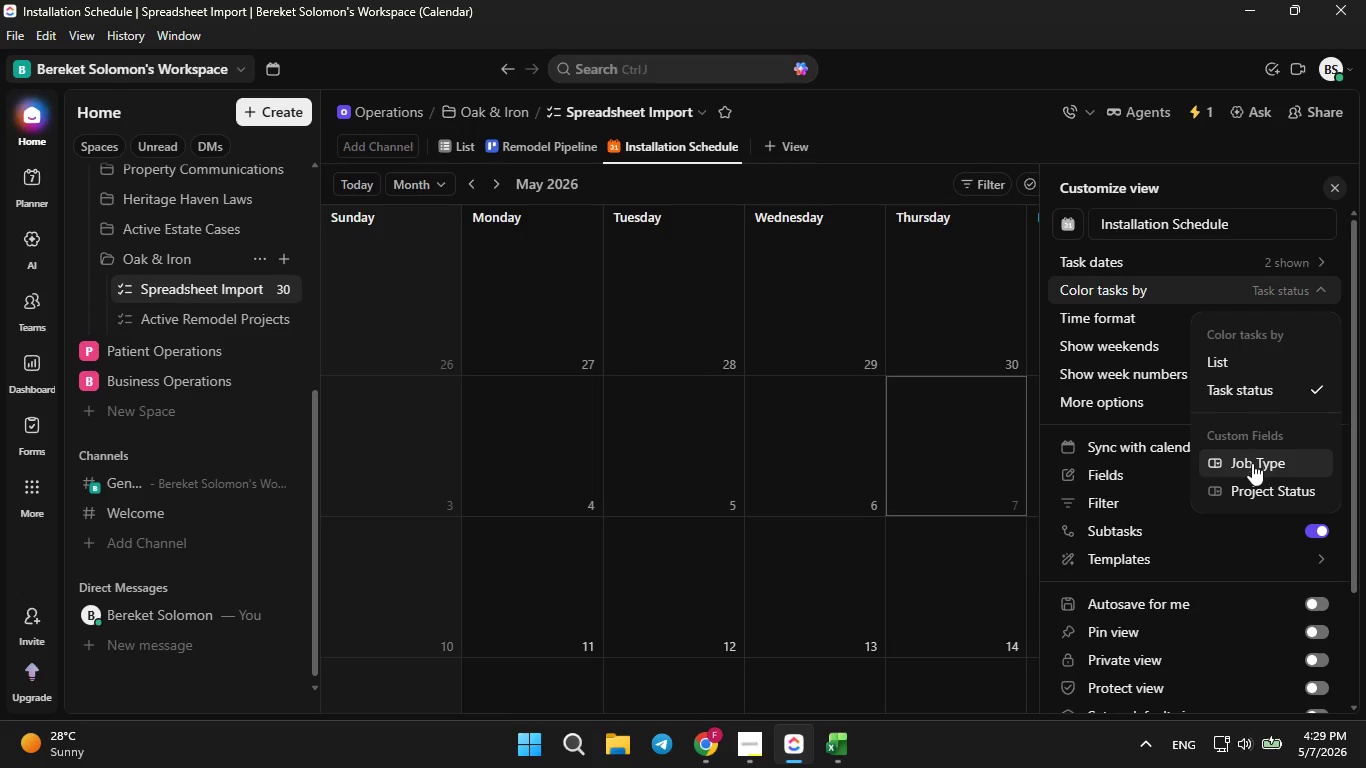 
left_click([1252, 470])
 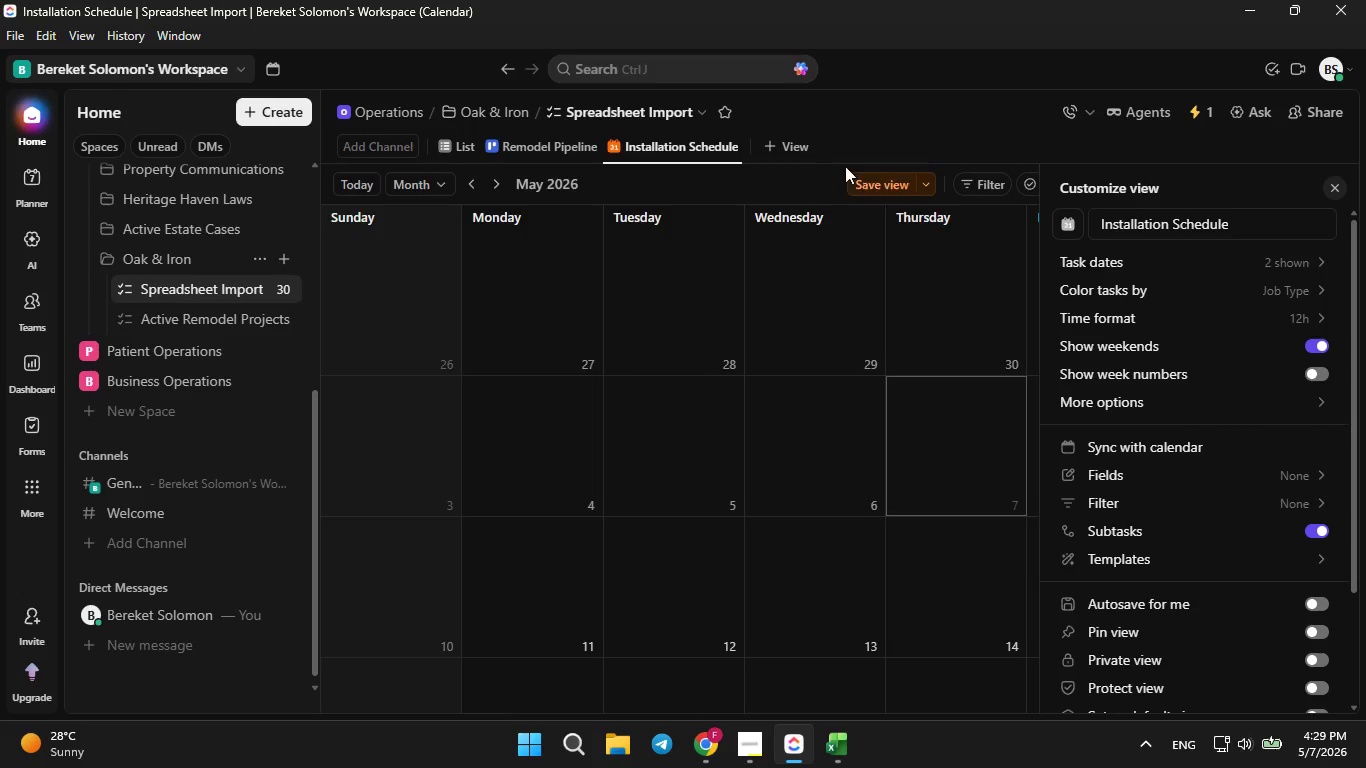 
left_click([865, 192])
 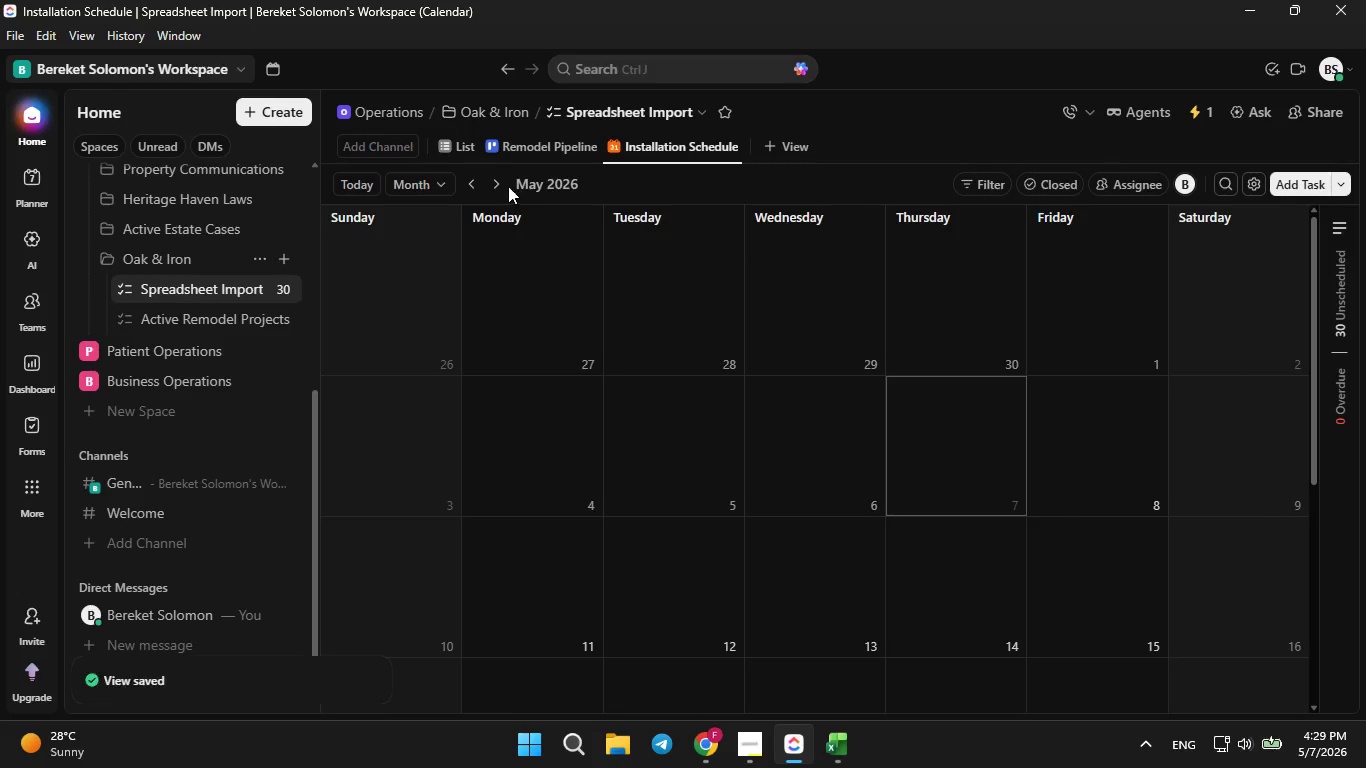 
left_click([477, 184])
 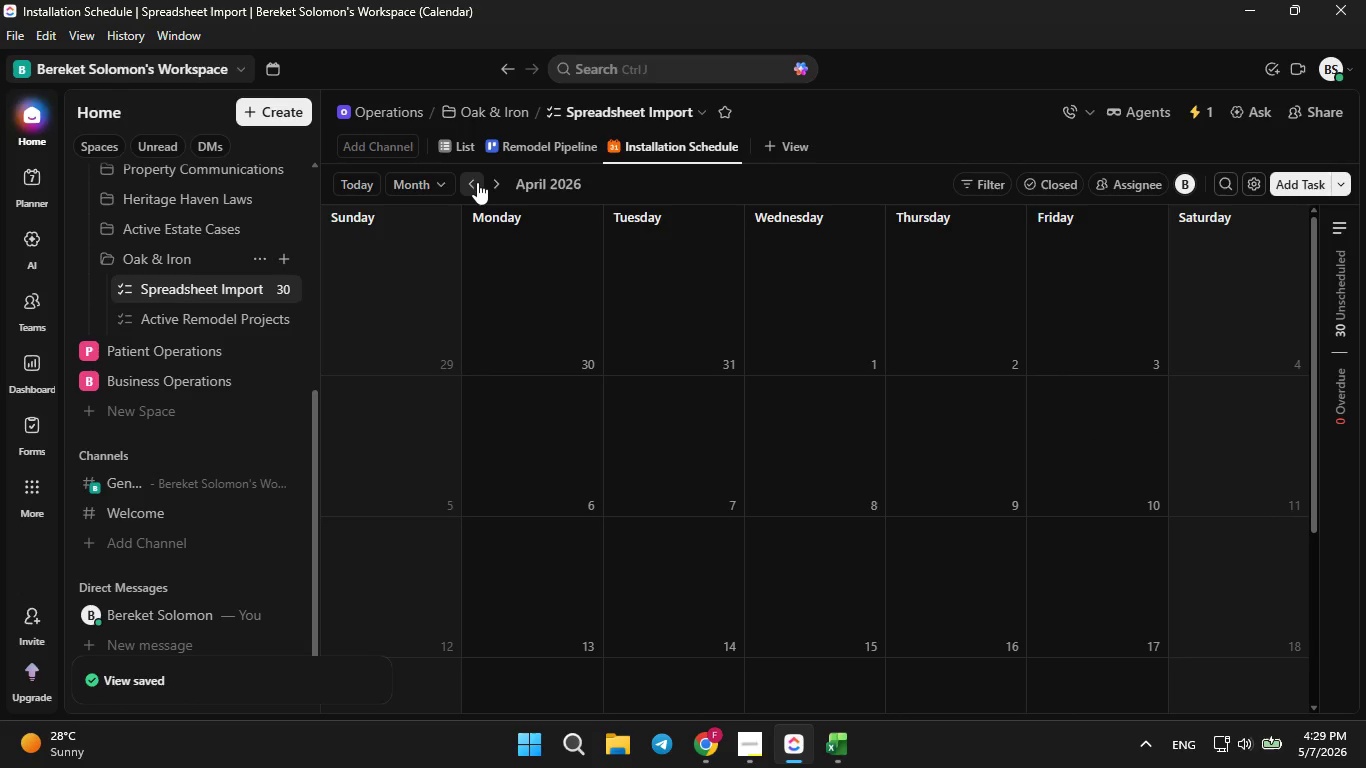 
double_click([477, 182])
 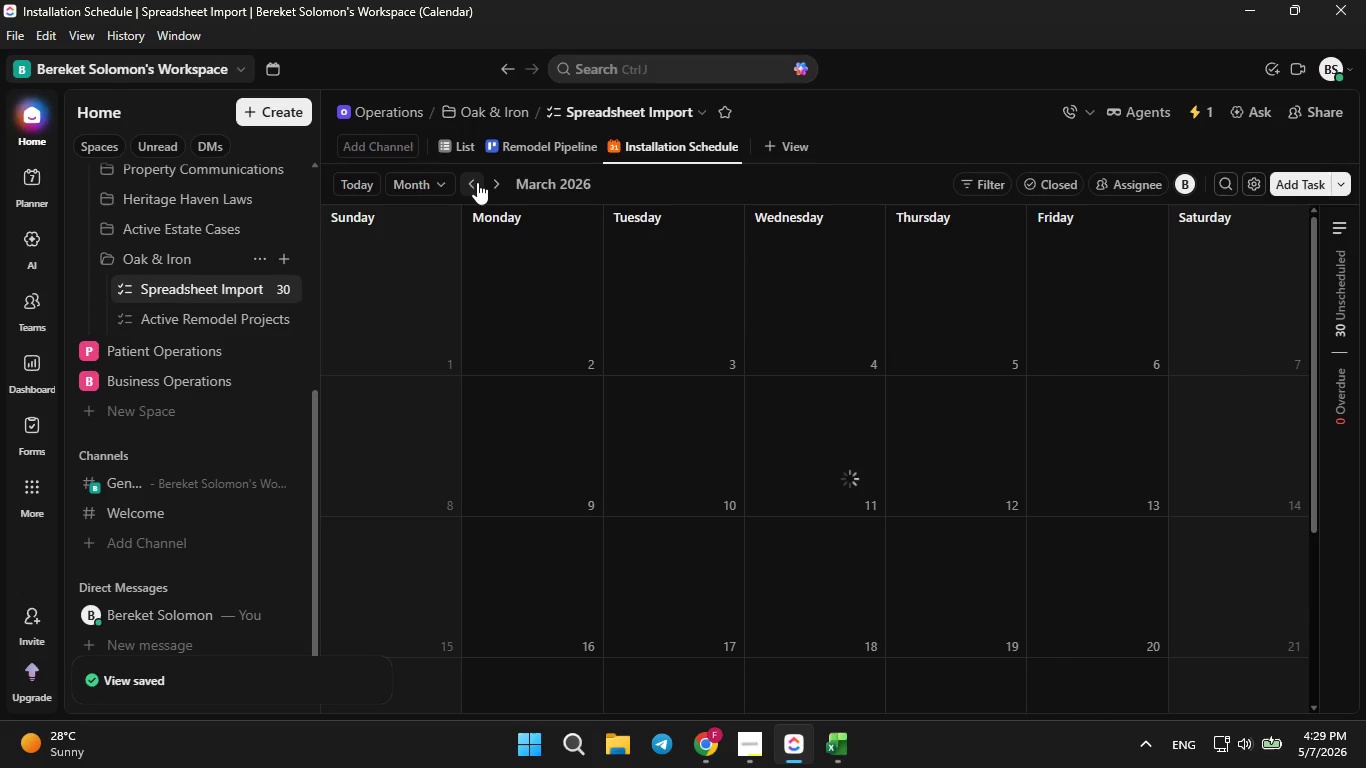 
triple_click([477, 182])
 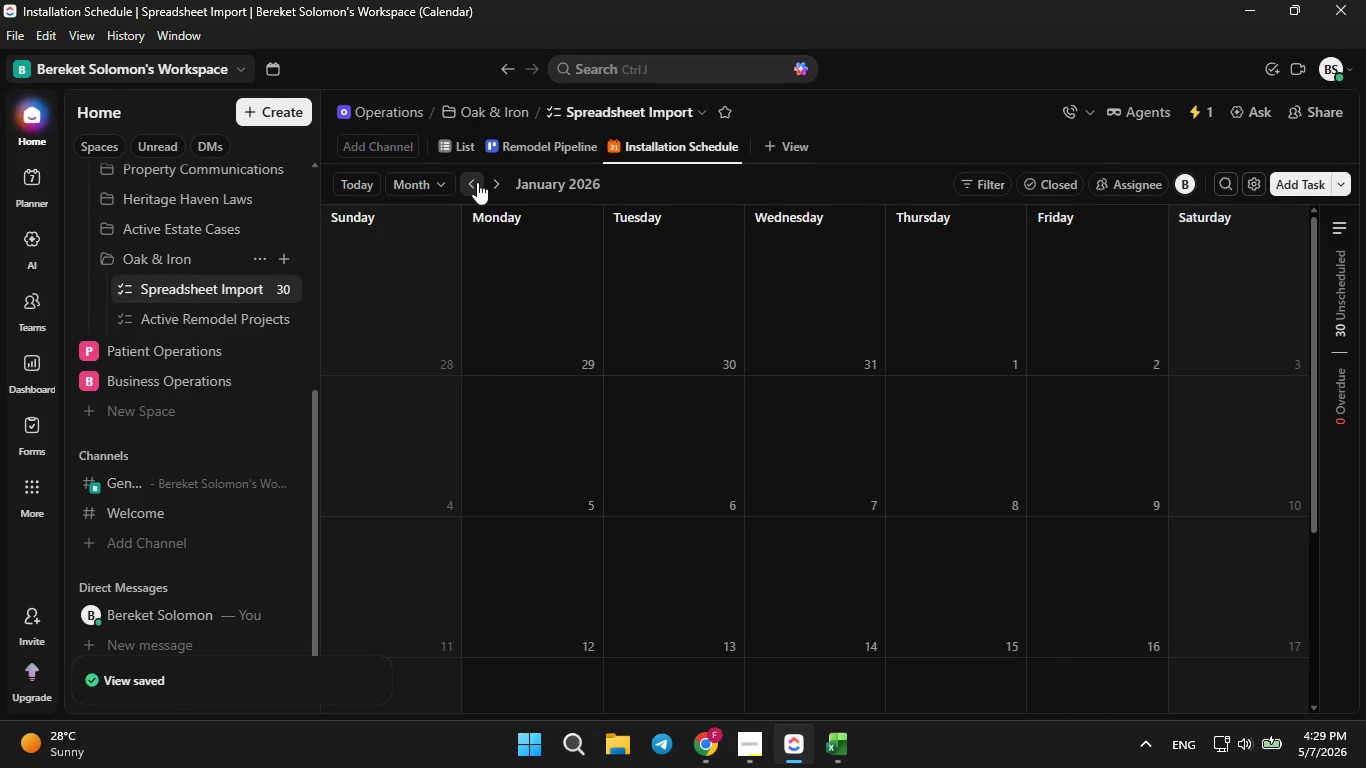 
double_click([477, 182])
 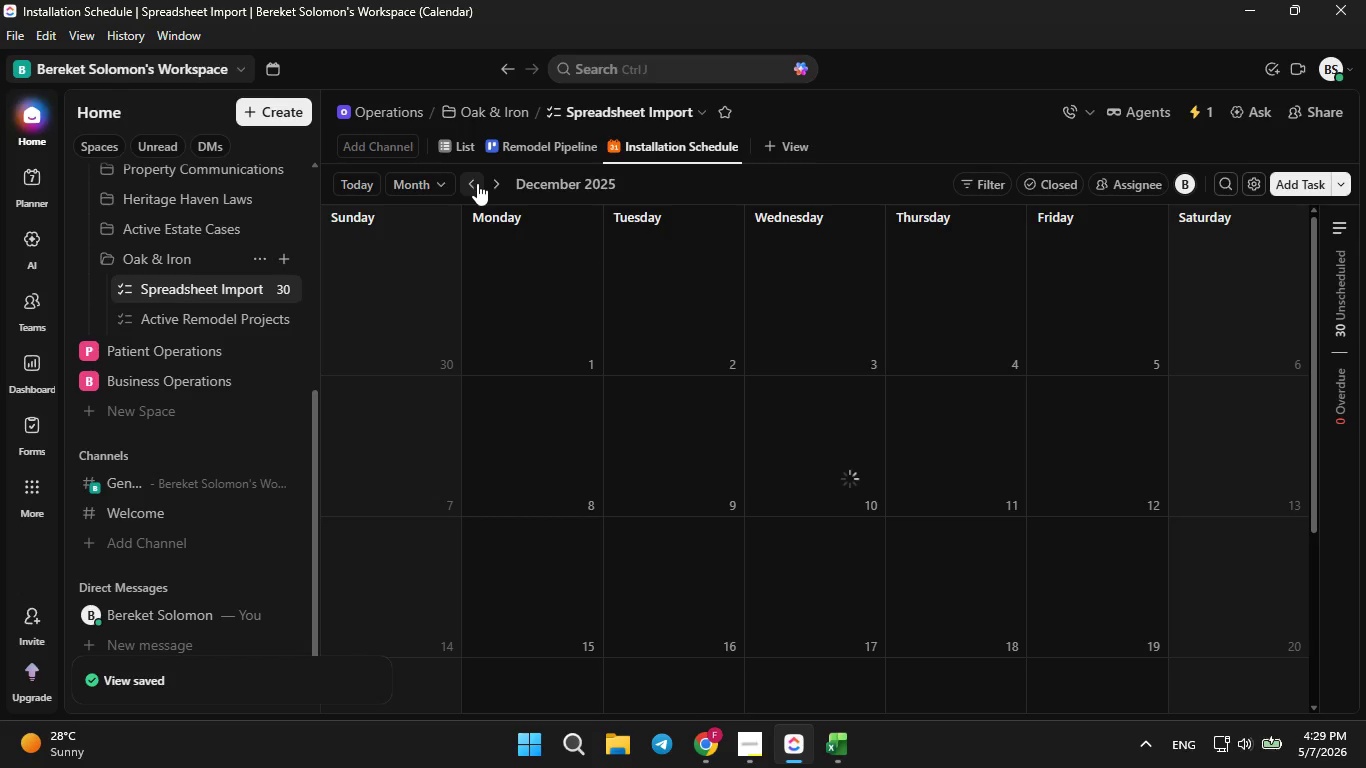 
triple_click([477, 180])
 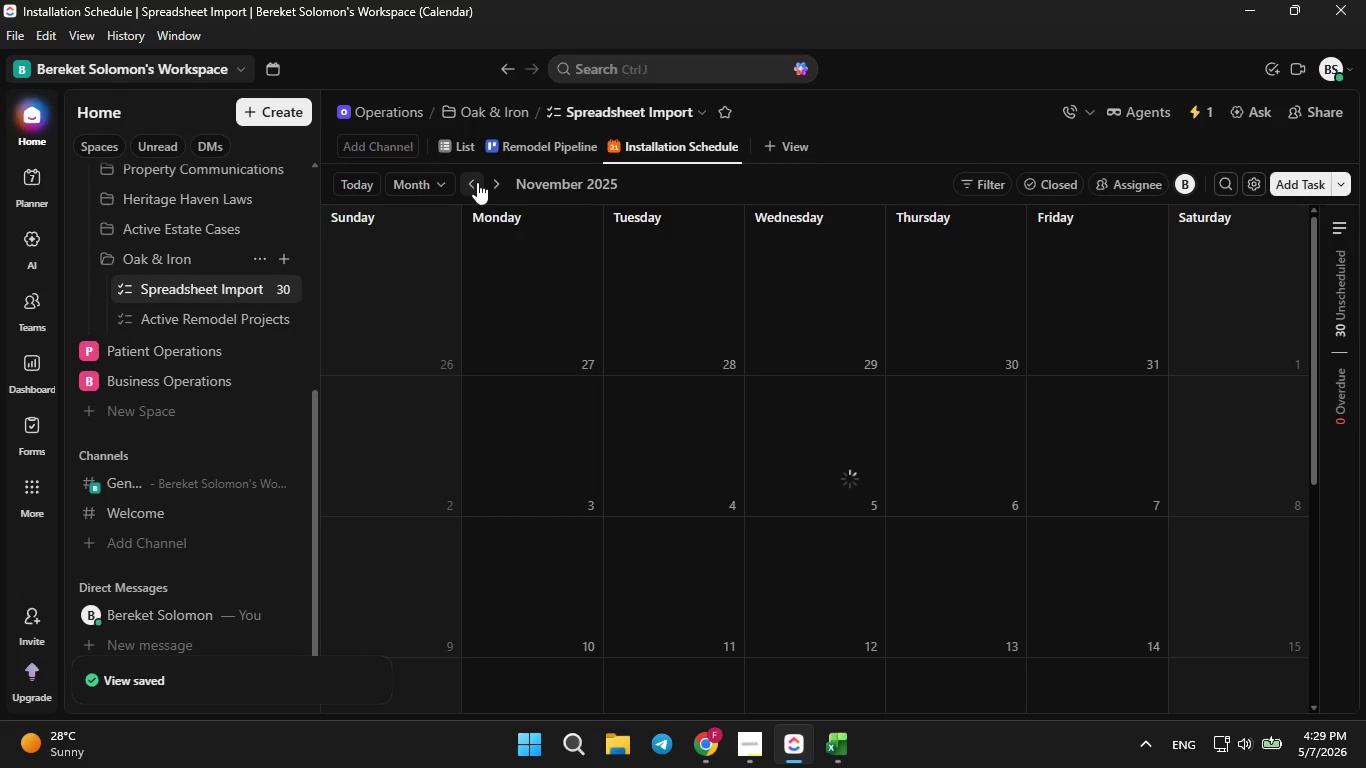 
triple_click([477, 180])
 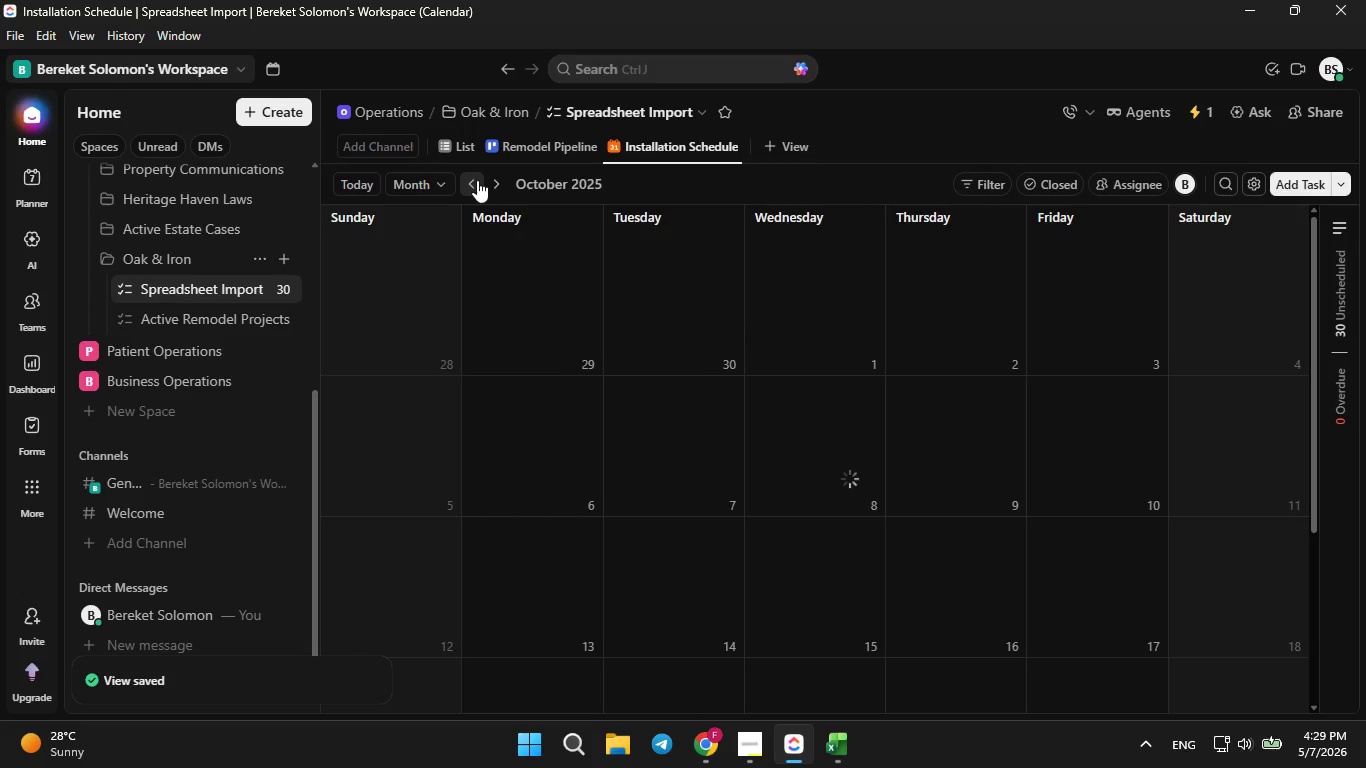 
triple_click([477, 180])
 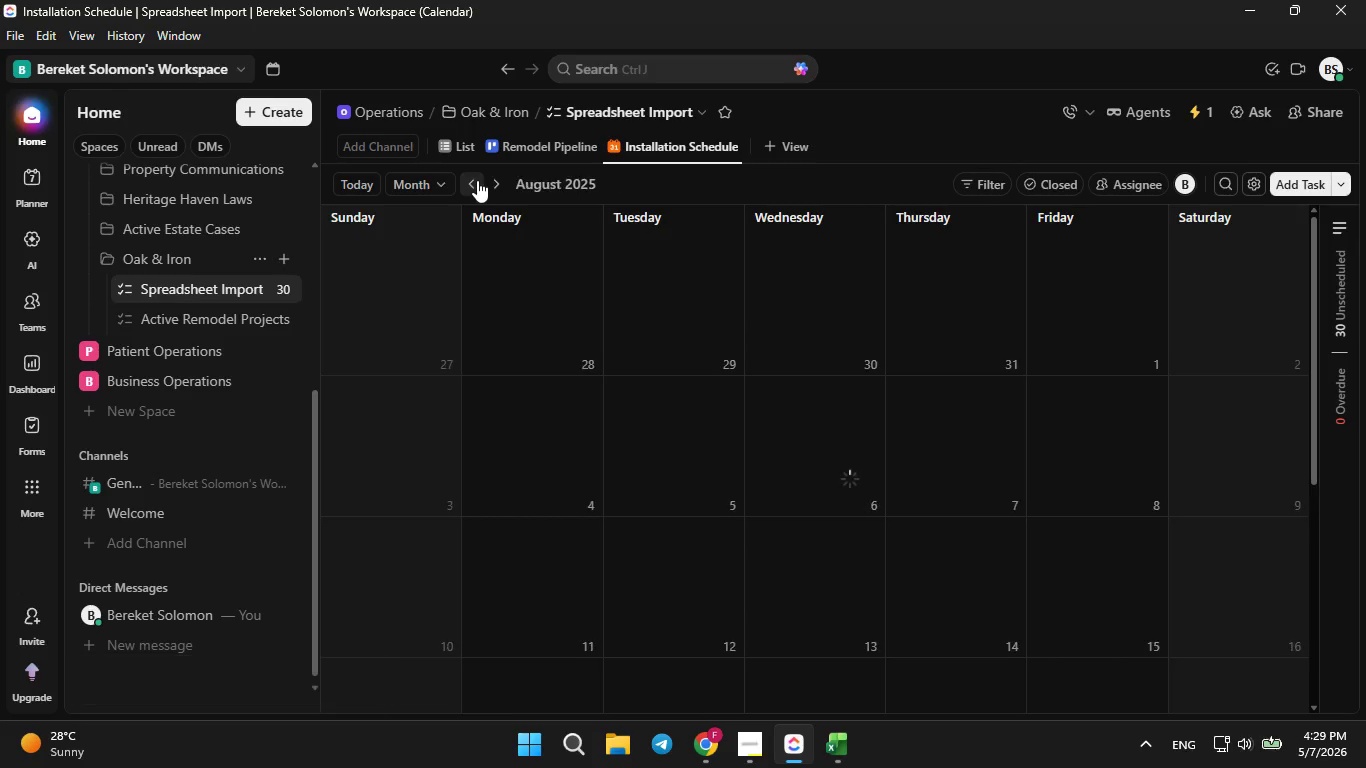 
triple_click([477, 180])
 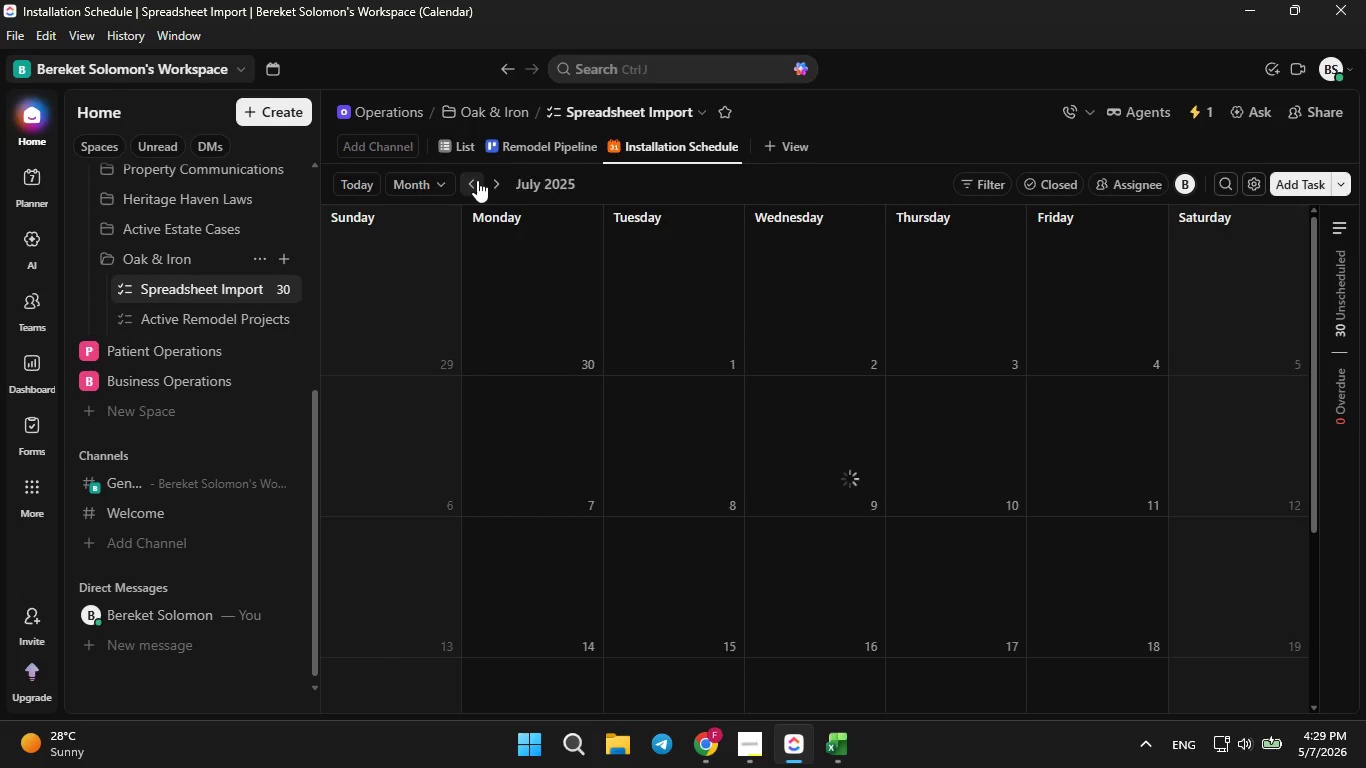 
triple_click([477, 180])
 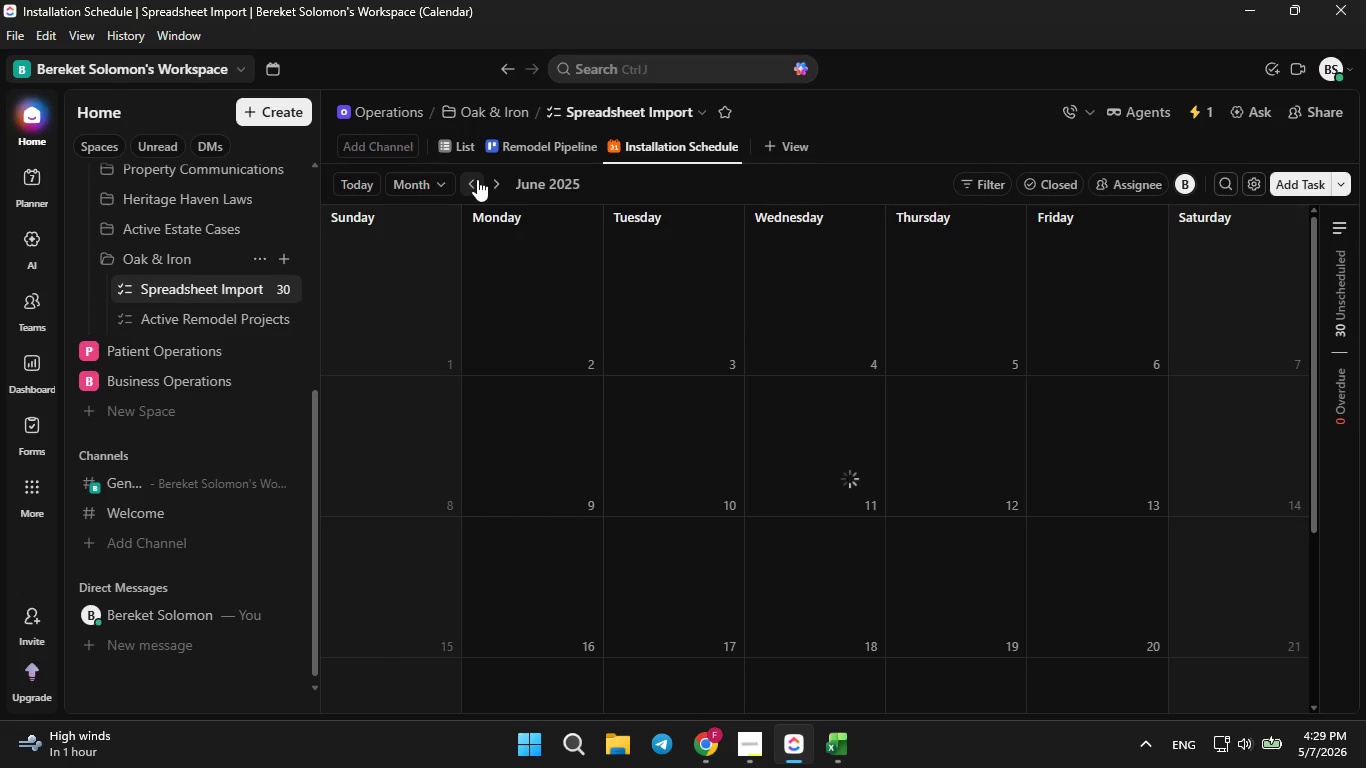 
double_click([477, 179])
 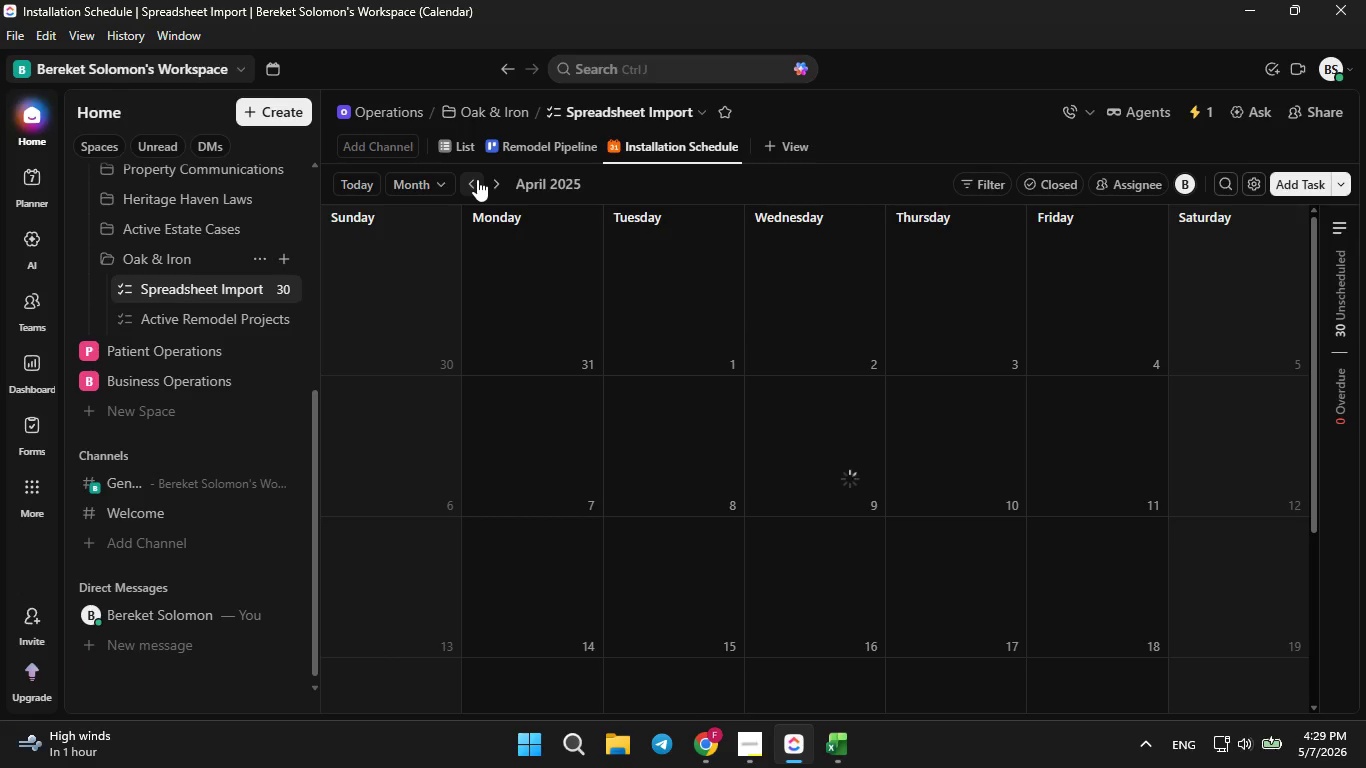 
left_click([477, 179])
 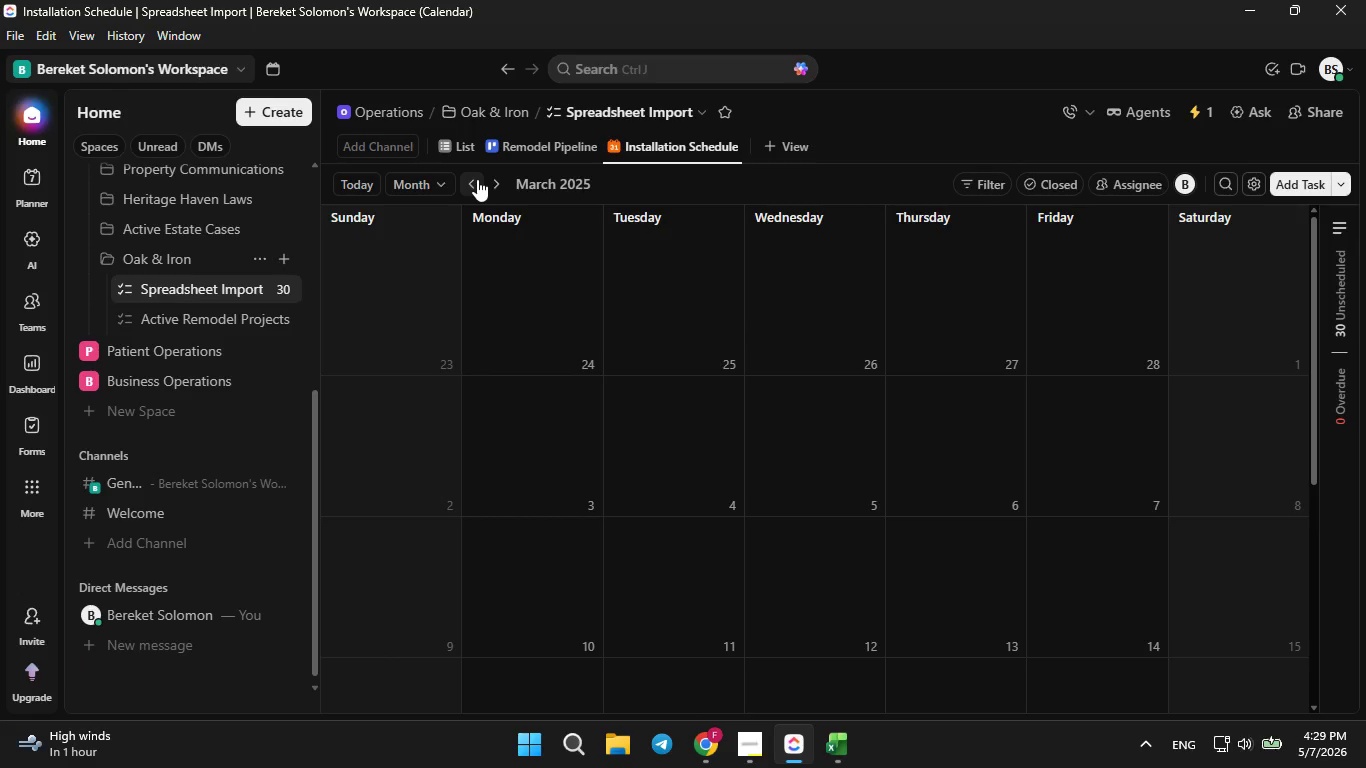 
double_click([477, 179])
 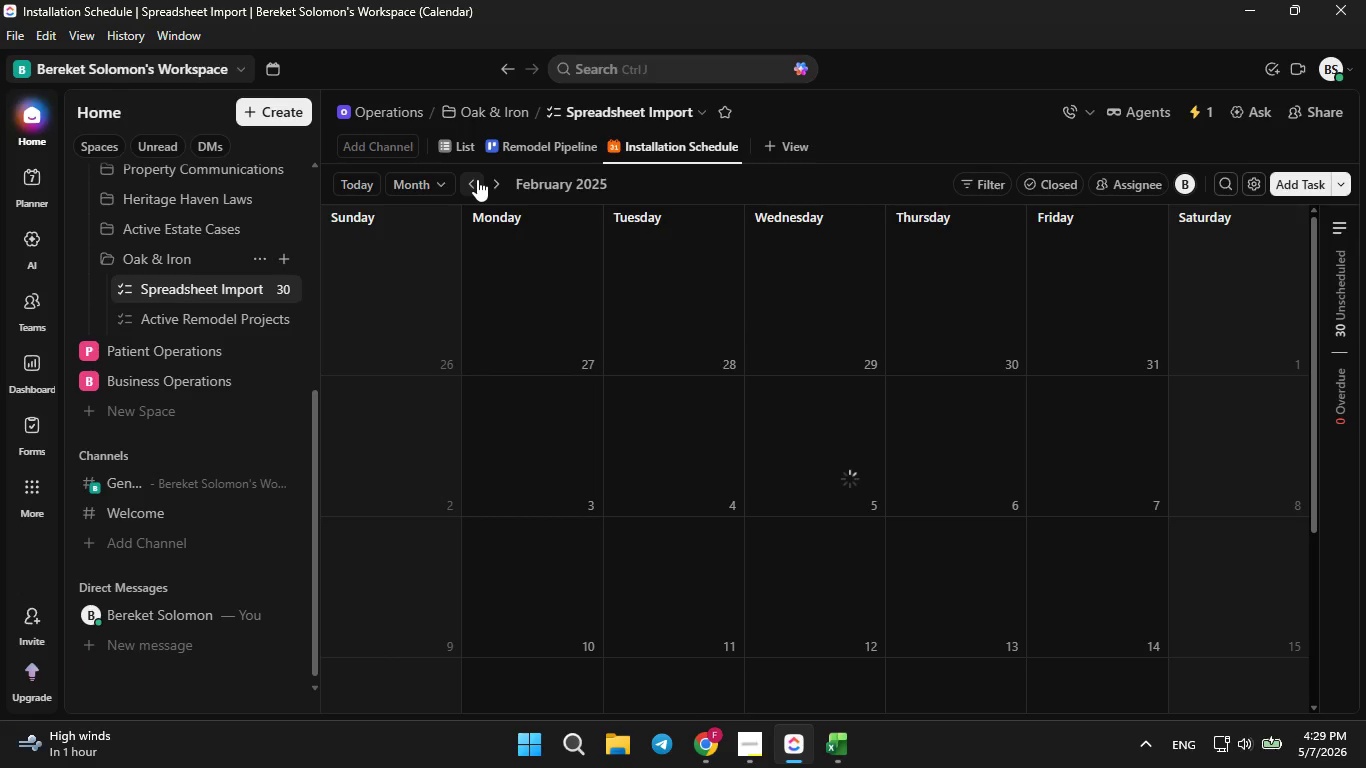 
triple_click([477, 179])
 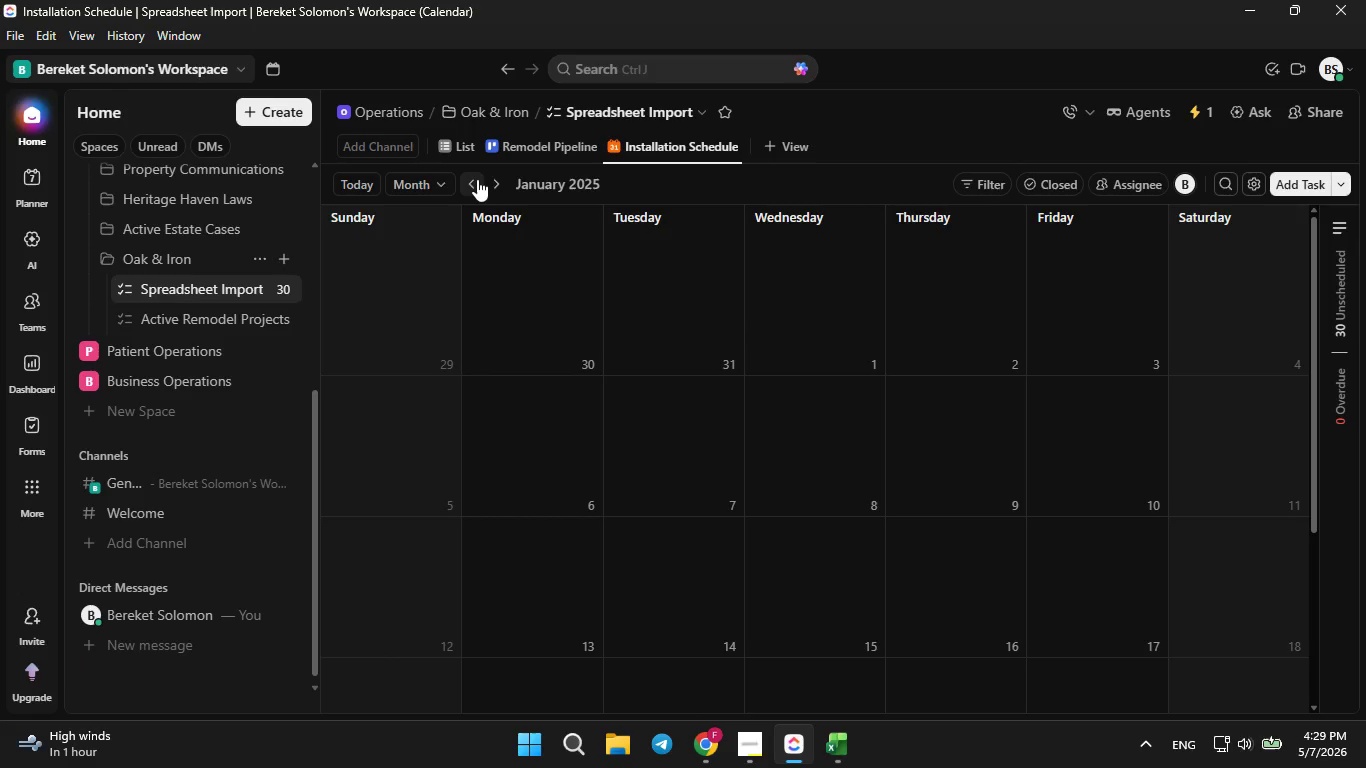 
left_click([477, 179])
 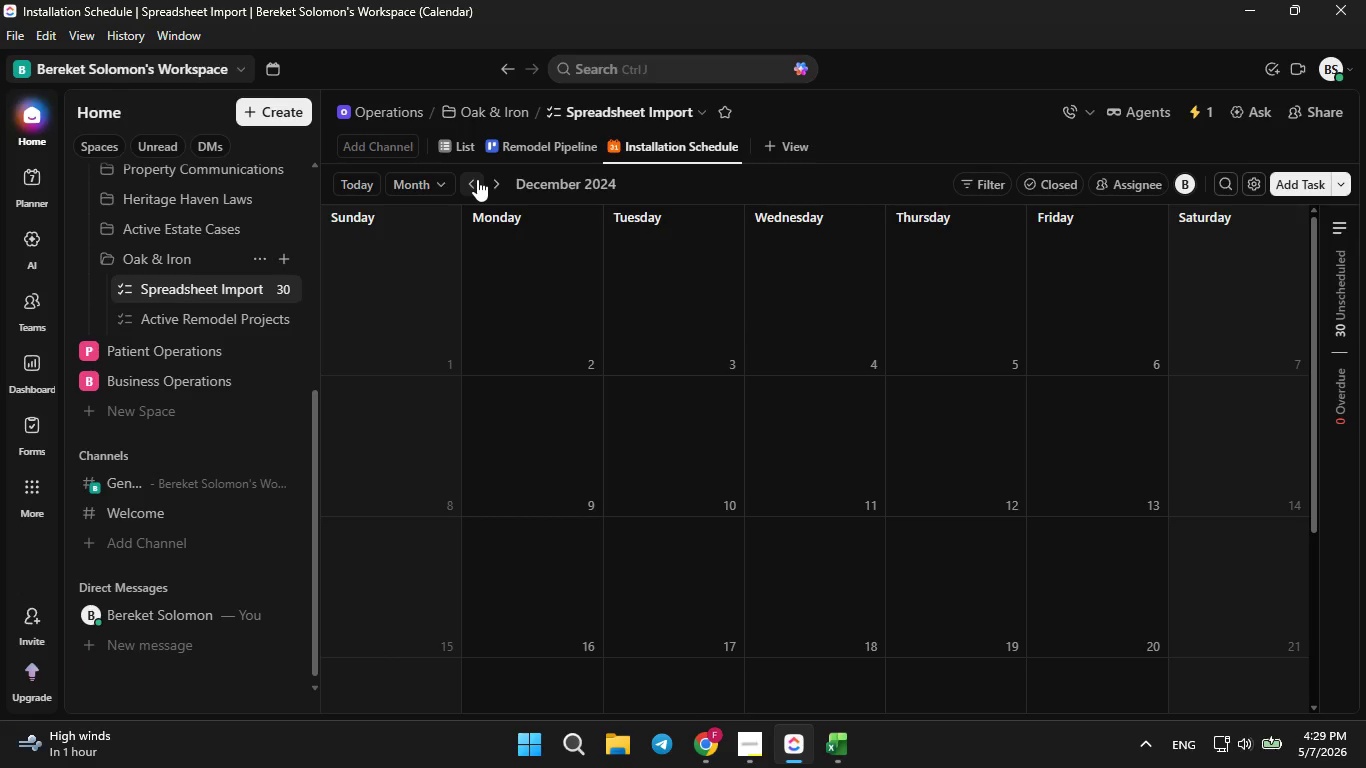 
left_click([477, 179])
 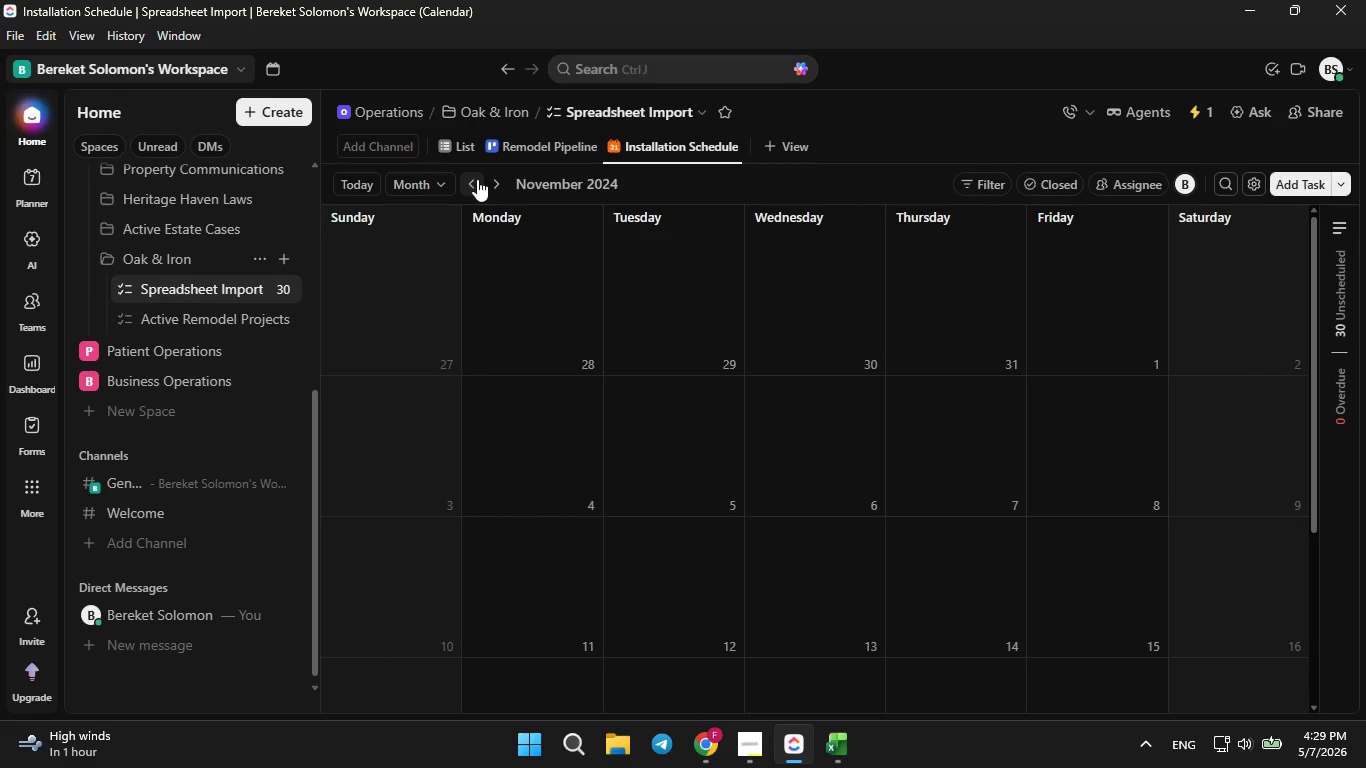 
left_click([477, 179])
 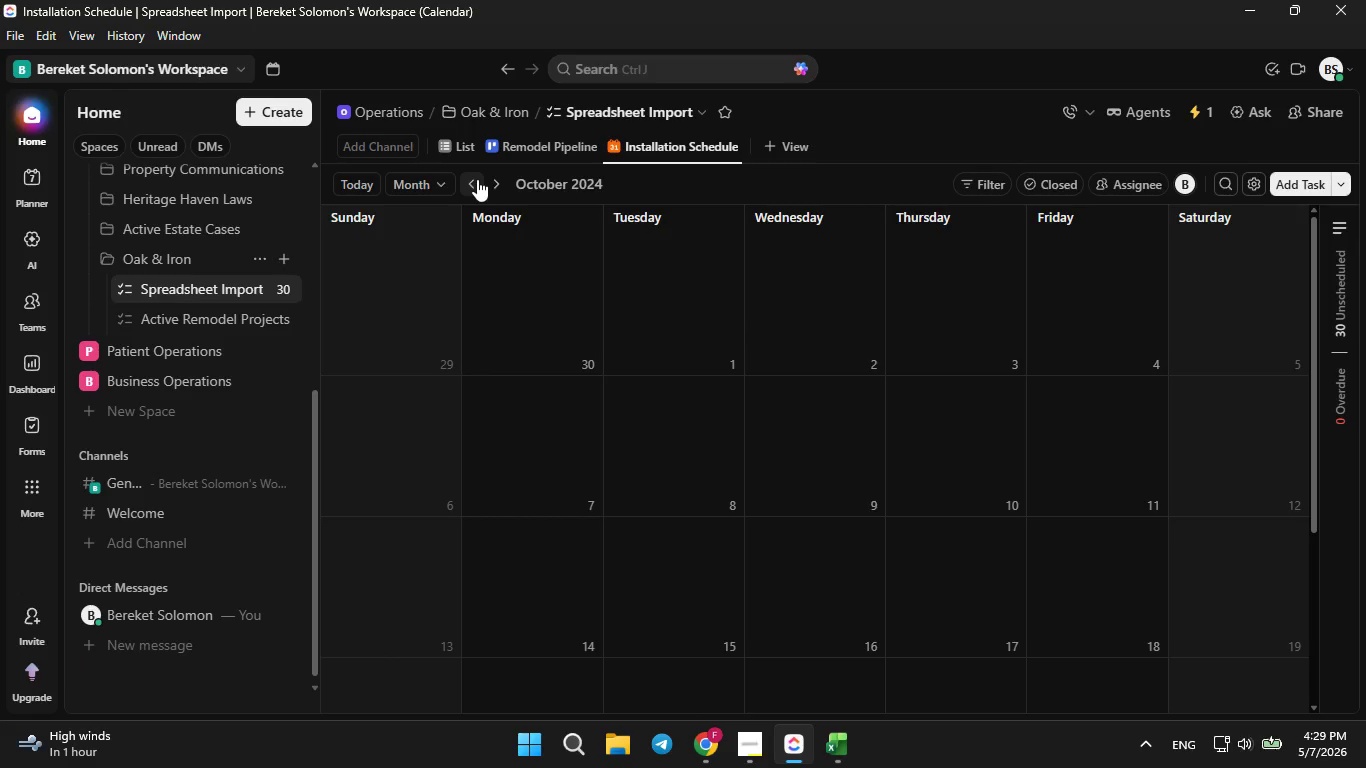 
left_click([477, 179])
 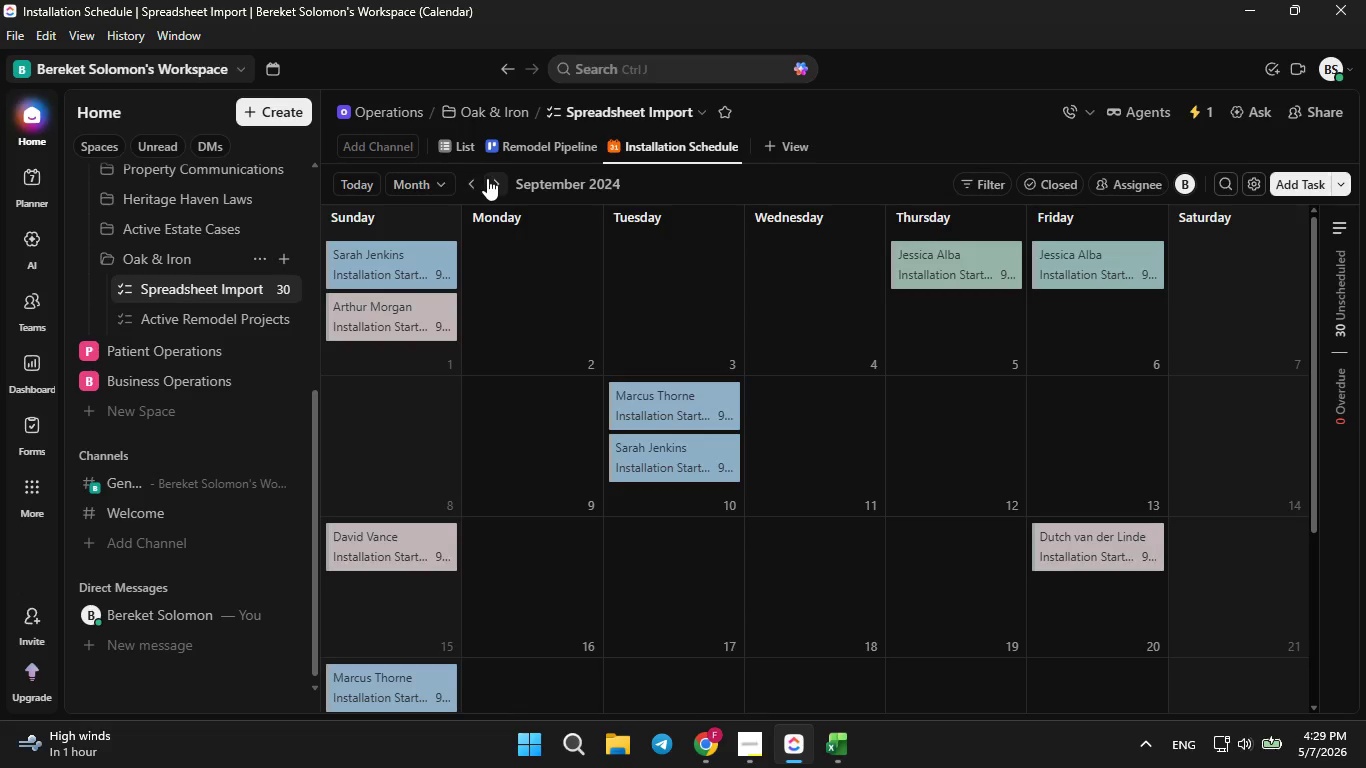 
left_click([487, 178])
 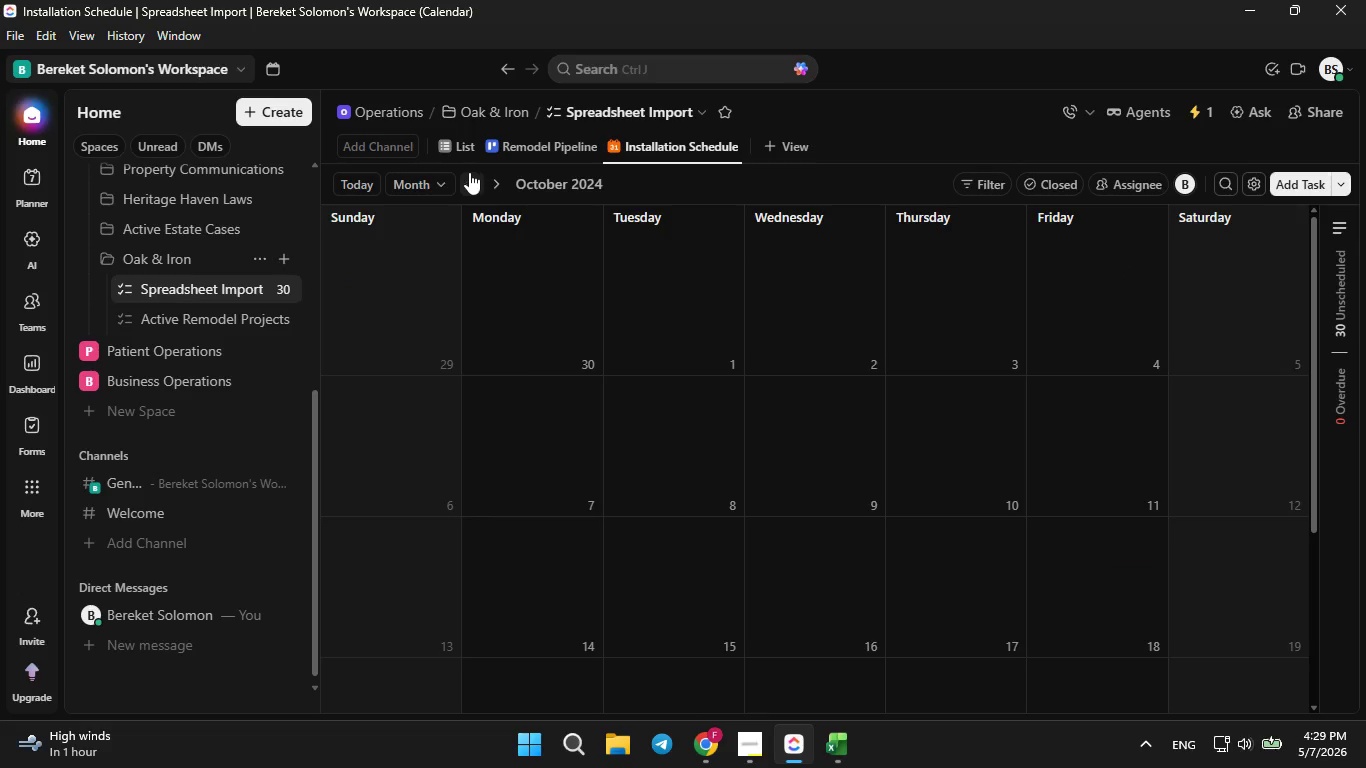 
left_click([469, 172])
 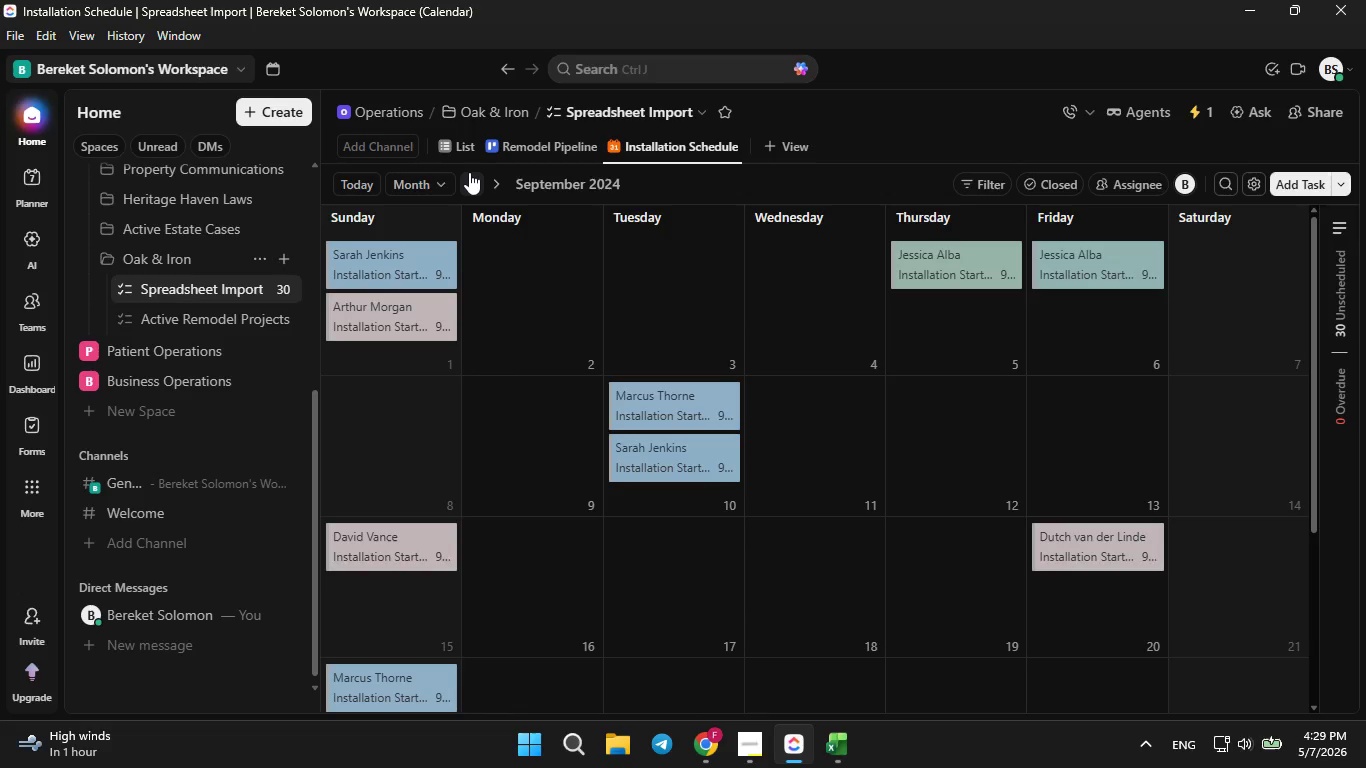 
left_click([469, 172])
 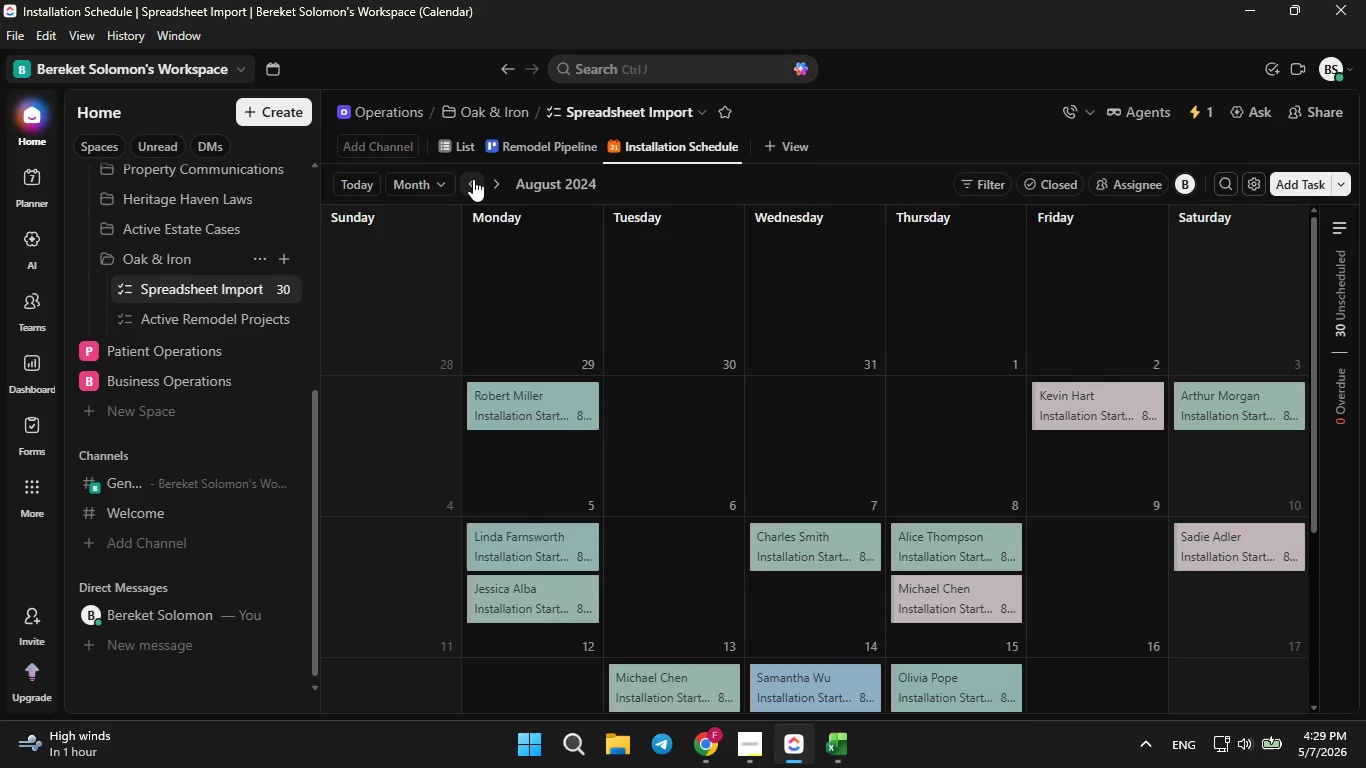 
scroll: coordinate [524, 346], scroll_direction: down, amount: 8.0
 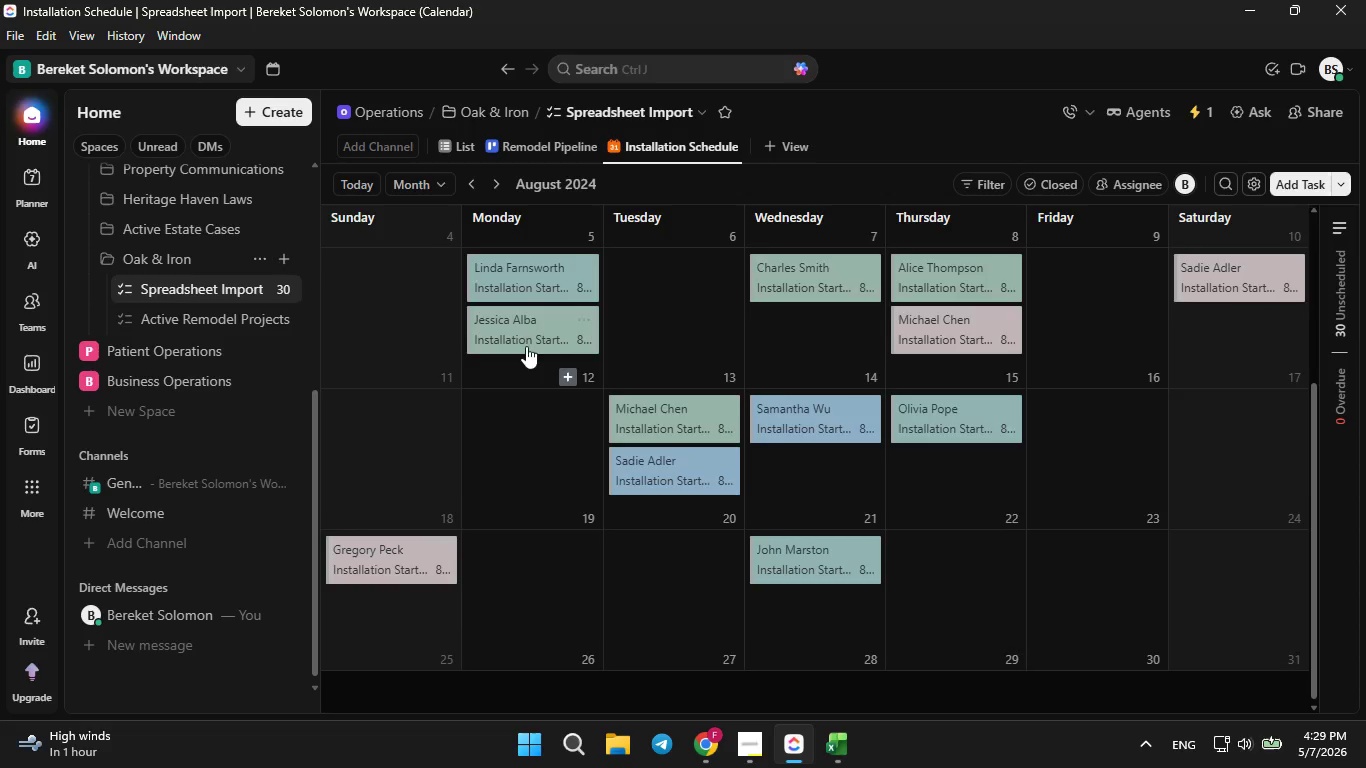 
scroll: coordinate [526, 346], scroll_direction: up, amount: 2.0
 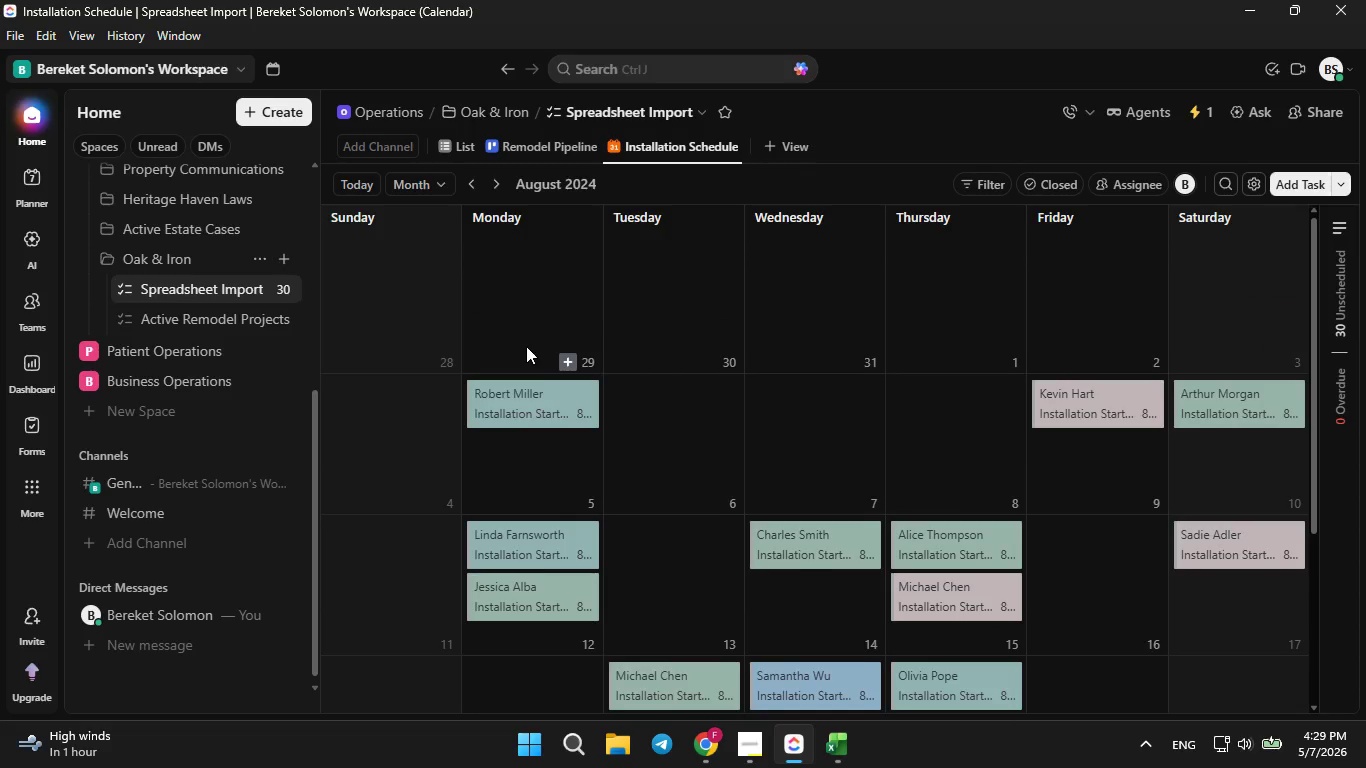 
scroll: coordinate [526, 346], scroll_direction: down, amount: 1.0
 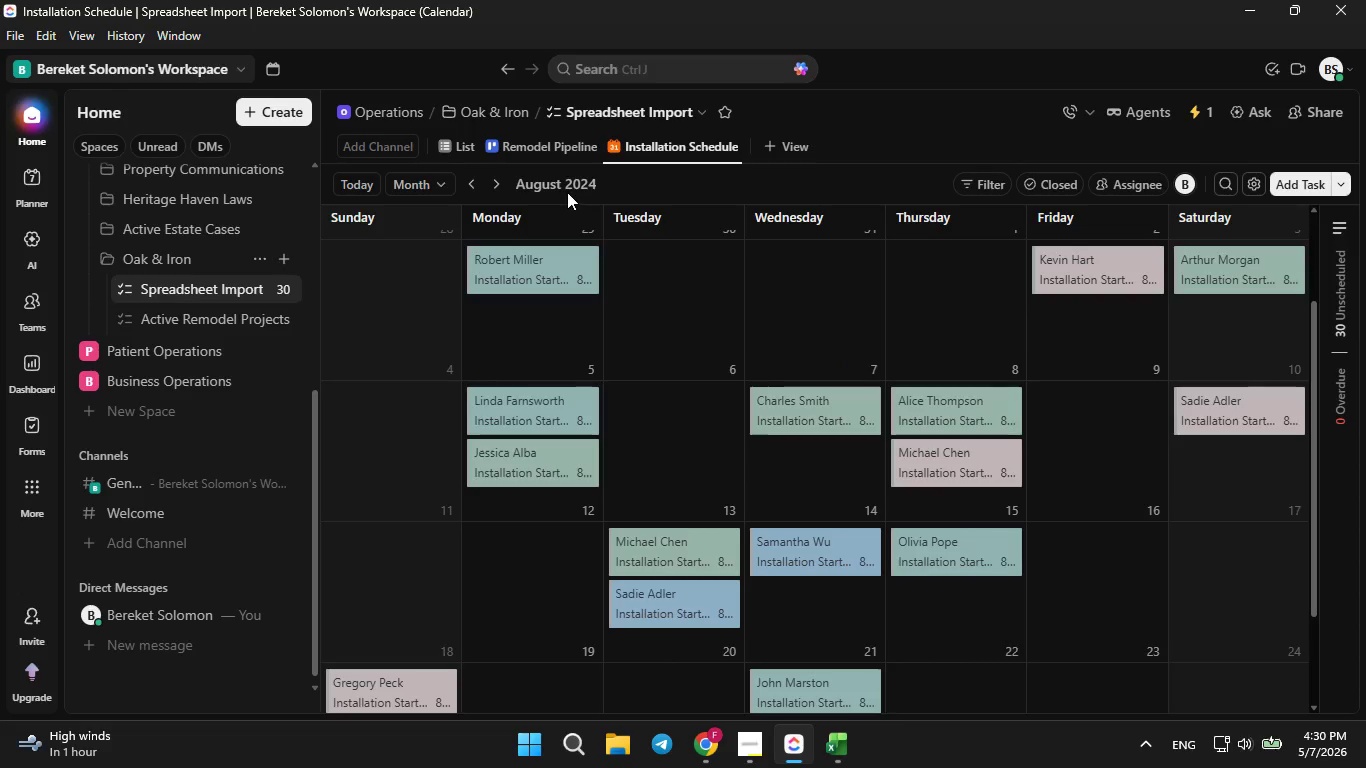 
right_click([659, 151])
 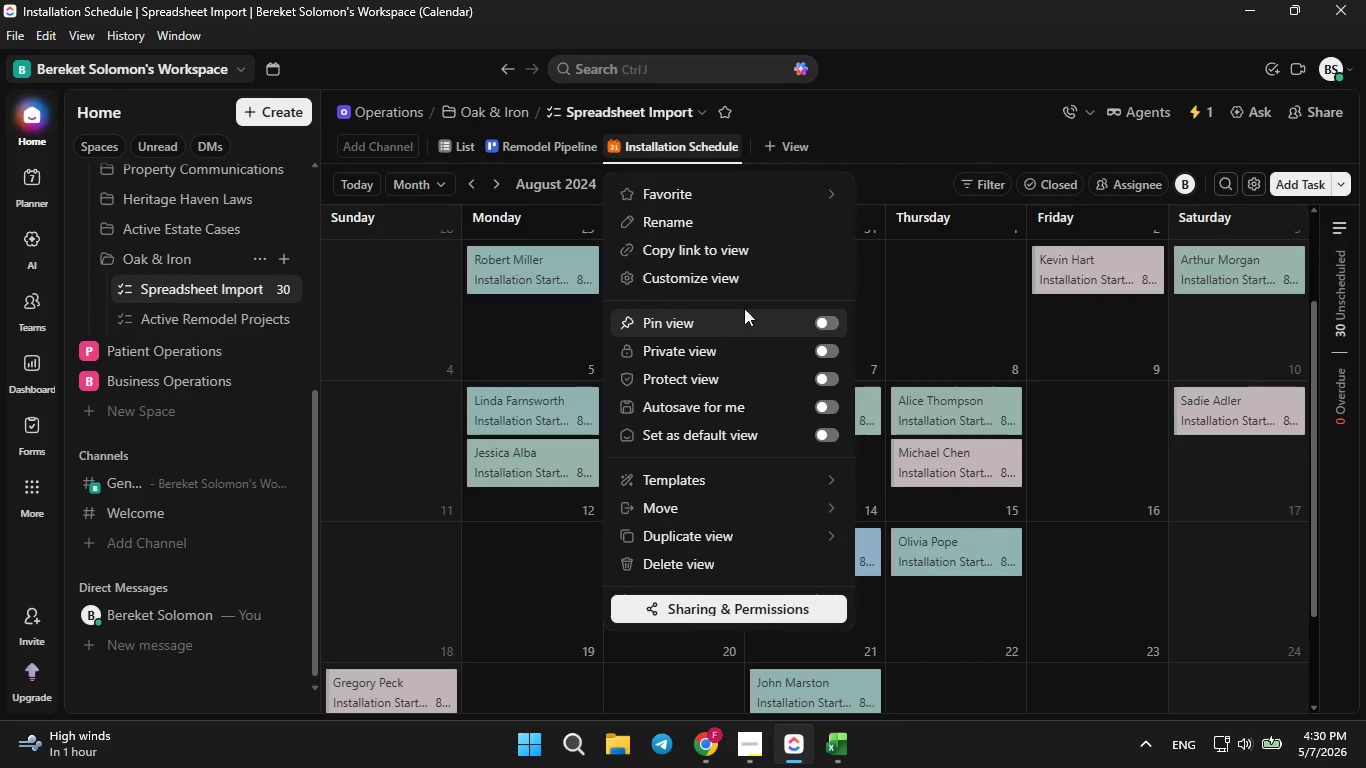 
left_click([733, 286])
 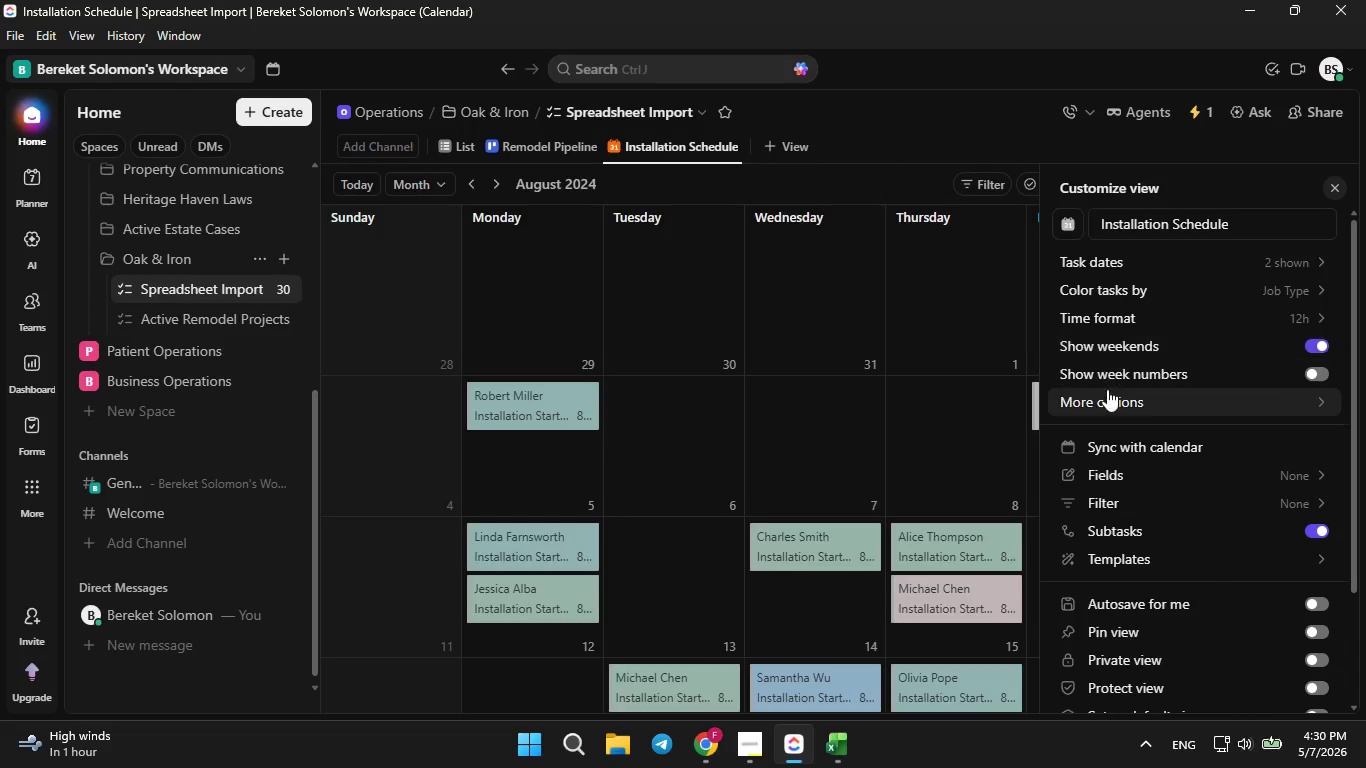 
left_click([1107, 393])
 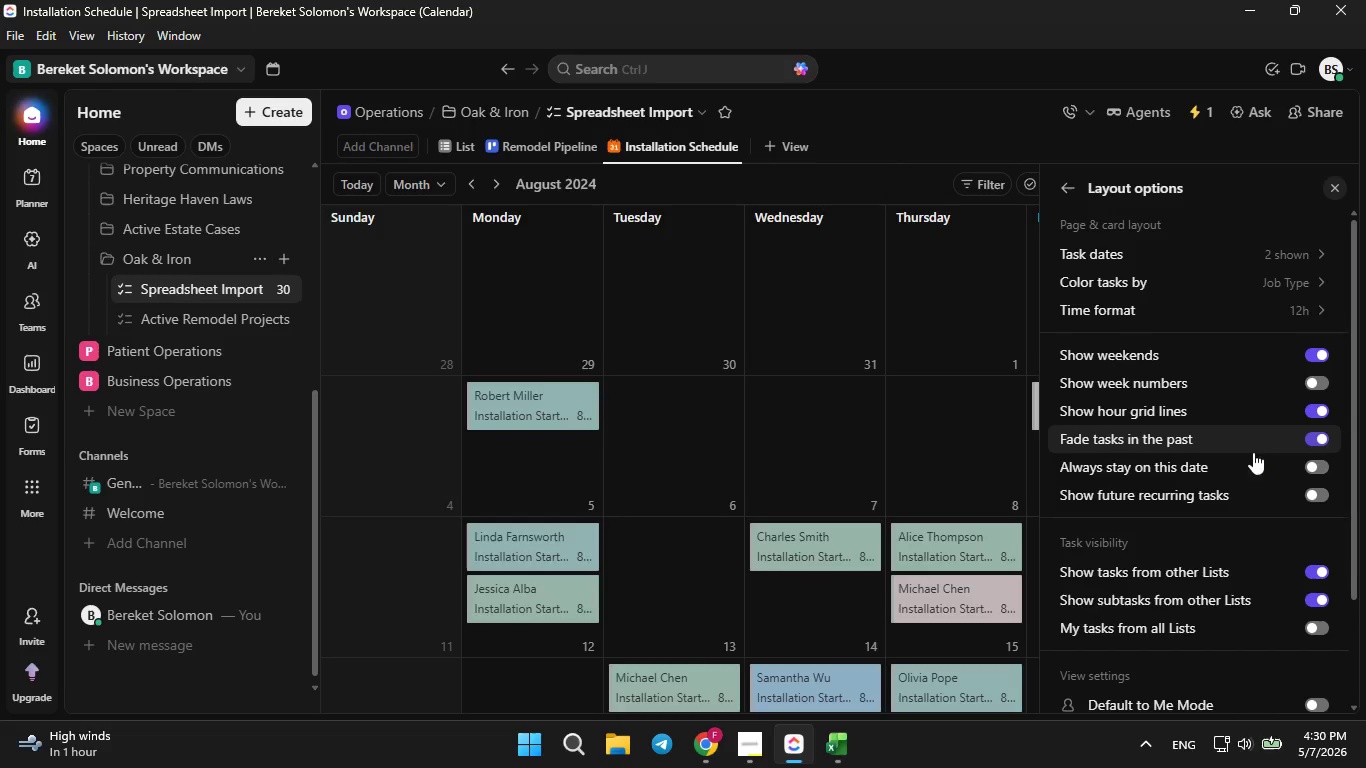 
left_click([1320, 471])
 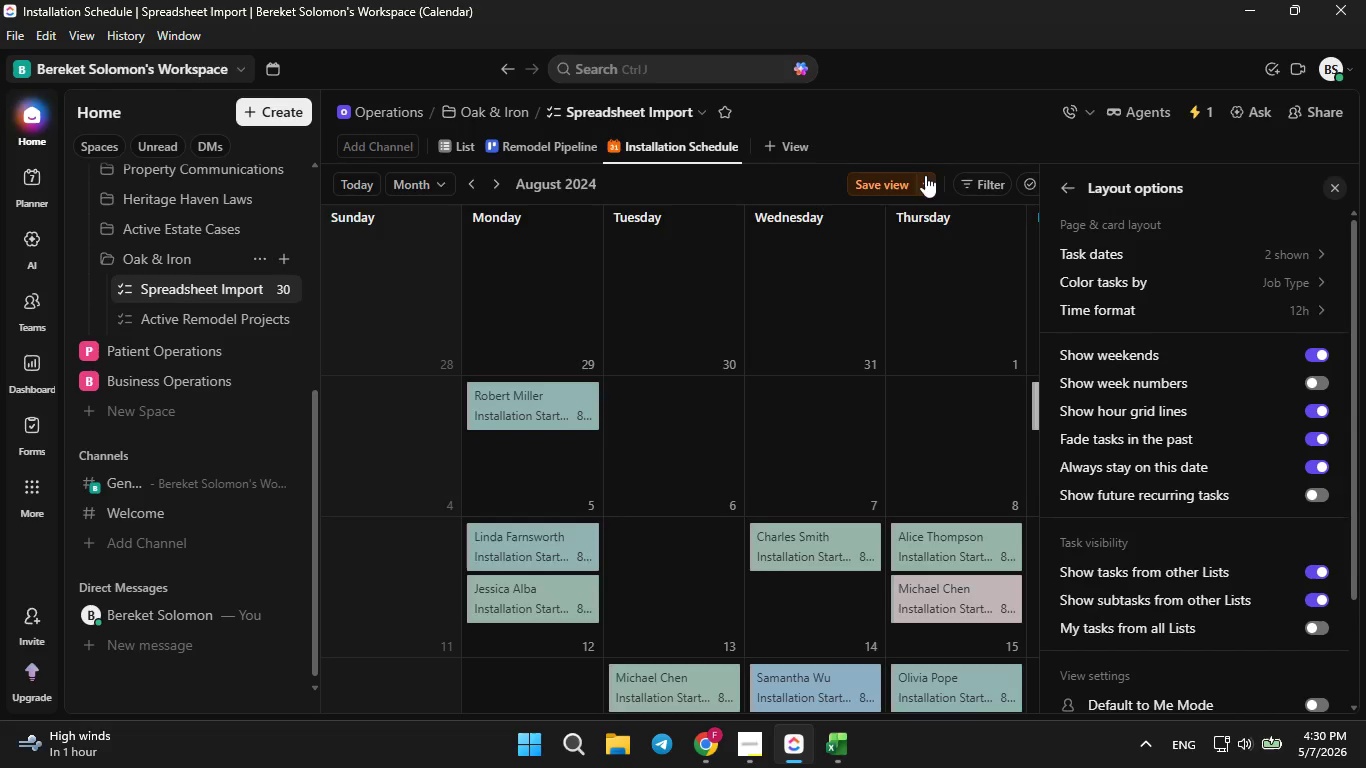 
left_click([881, 189])
 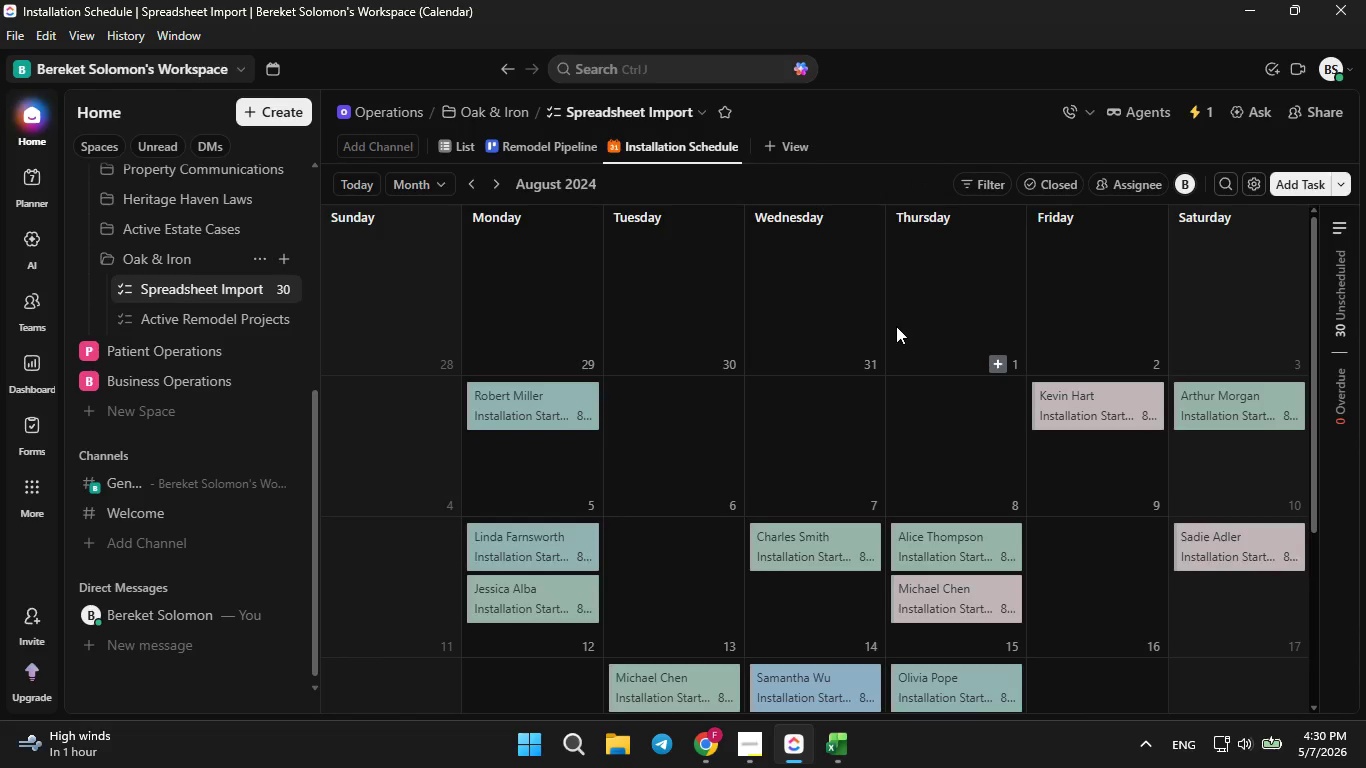 
scroll: coordinate [896, 327], scroll_direction: up, amount: 1.0
 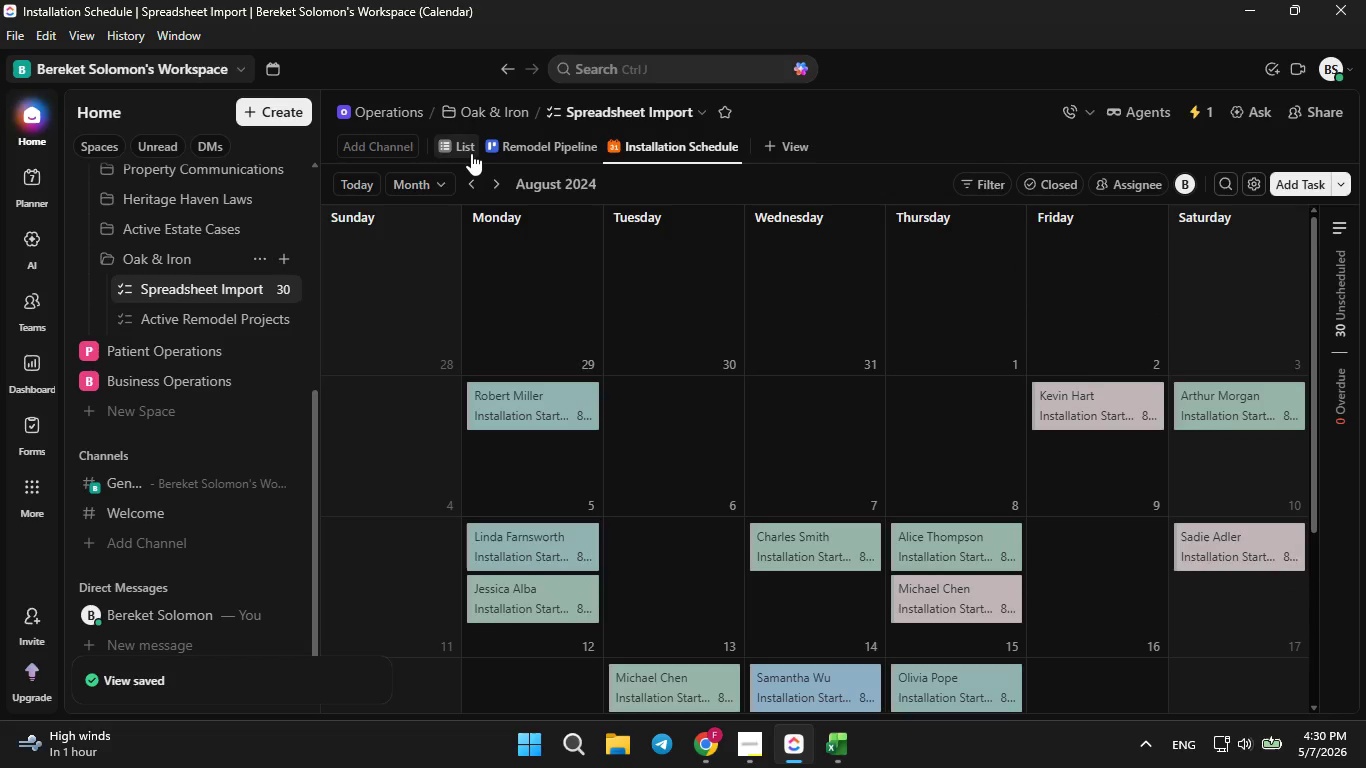 
left_click([468, 149])
 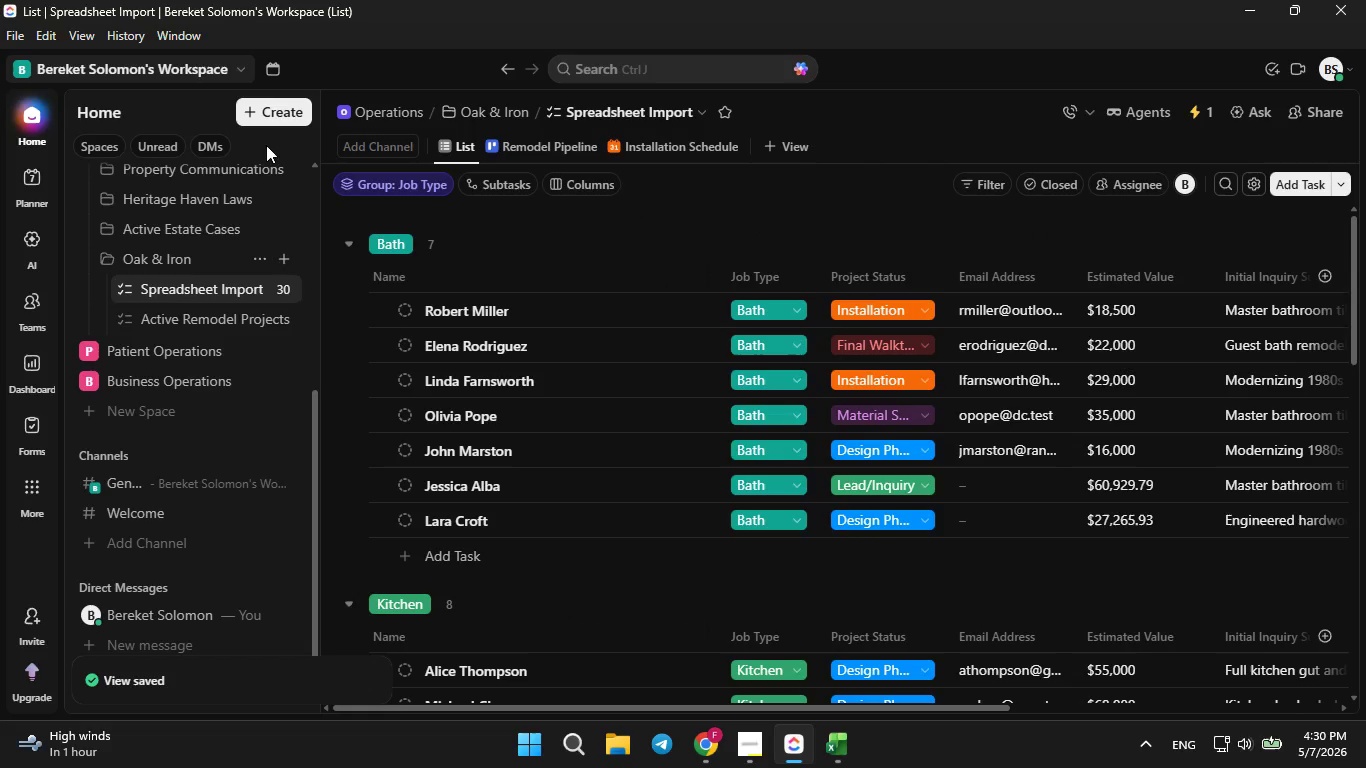 
left_click([220, 115])
 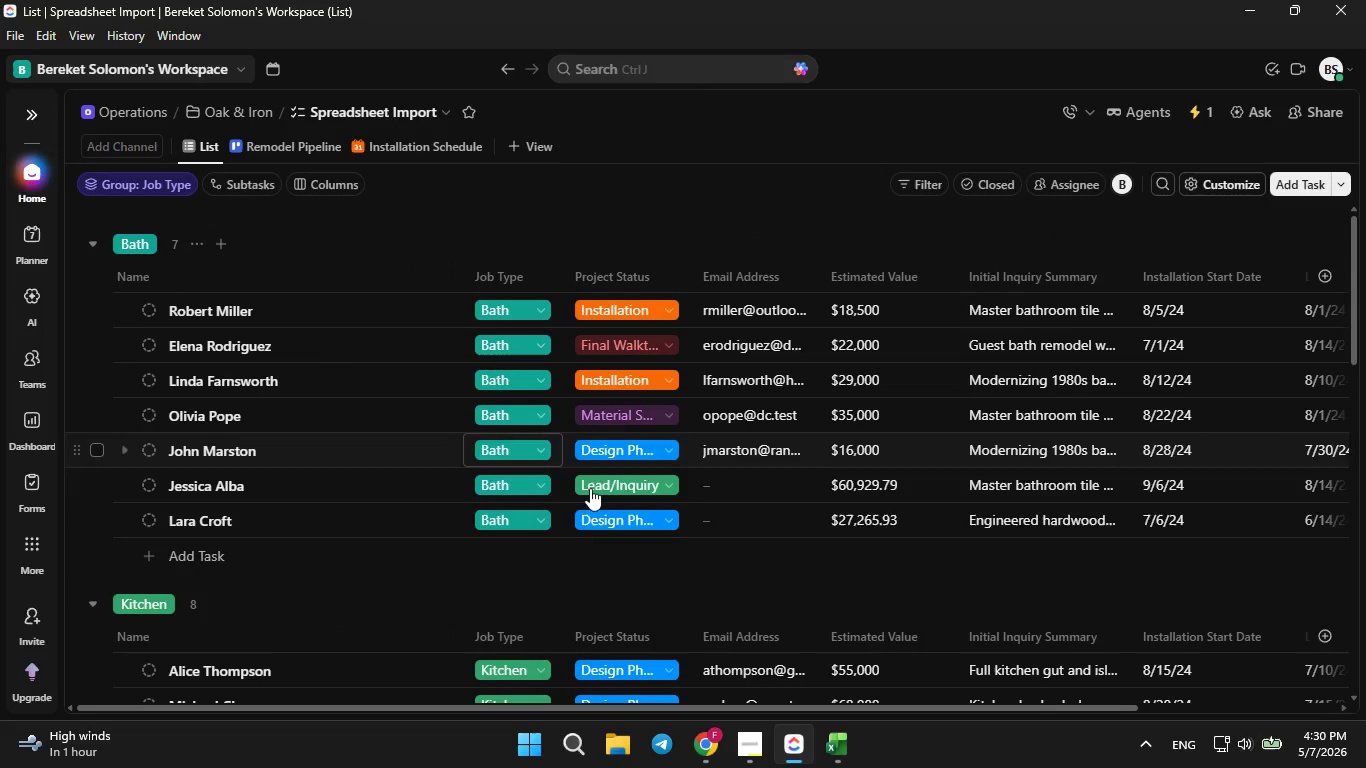 
left_click([738, 746])